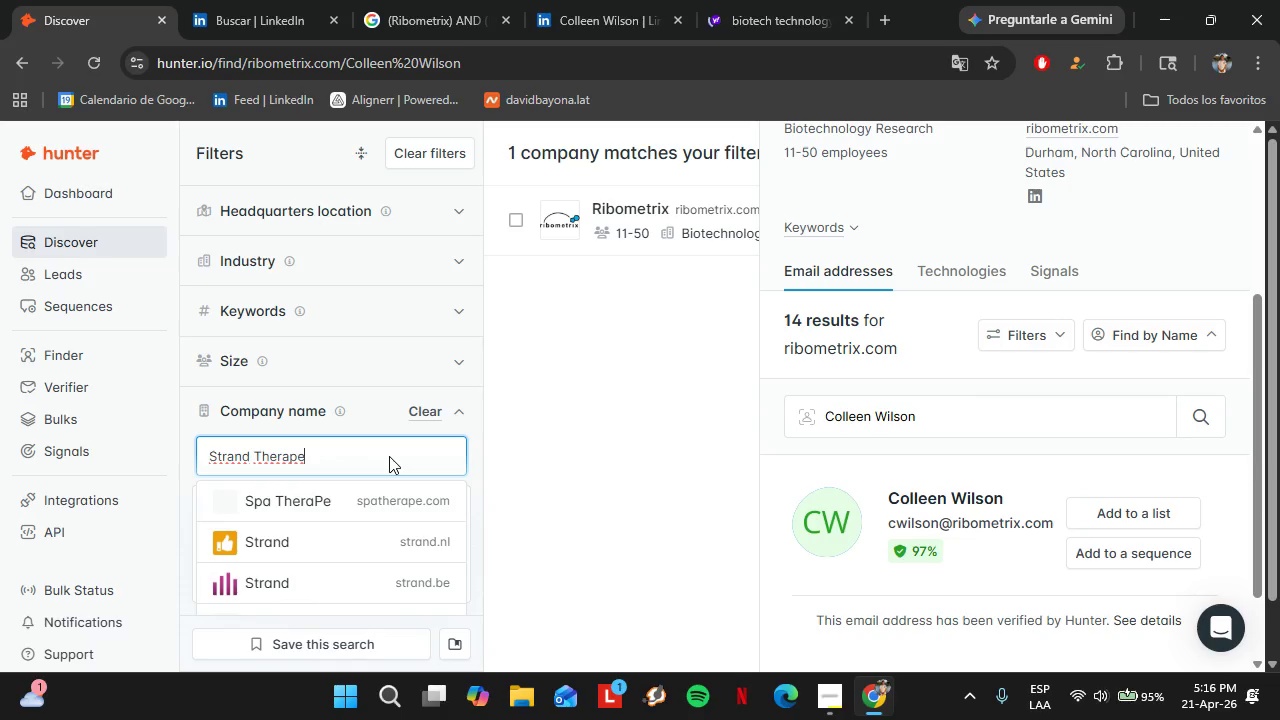 
left_click([543, 0])
 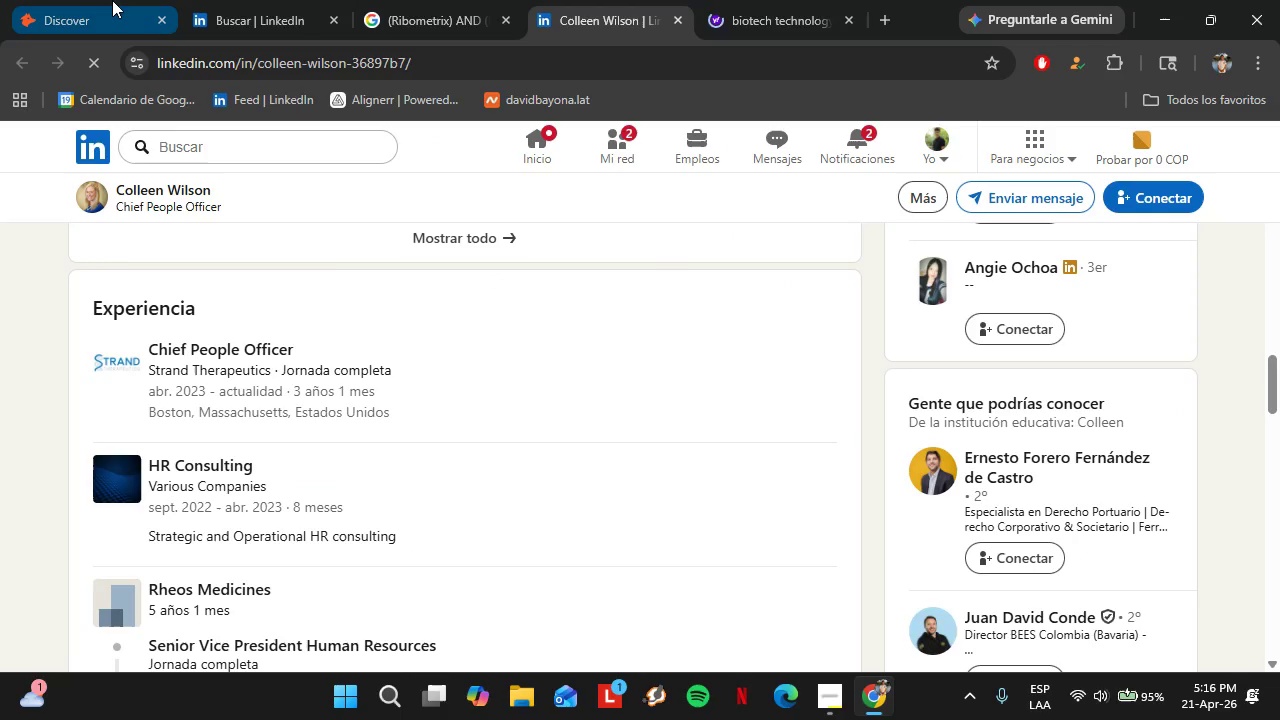 
left_click([112, 0])
 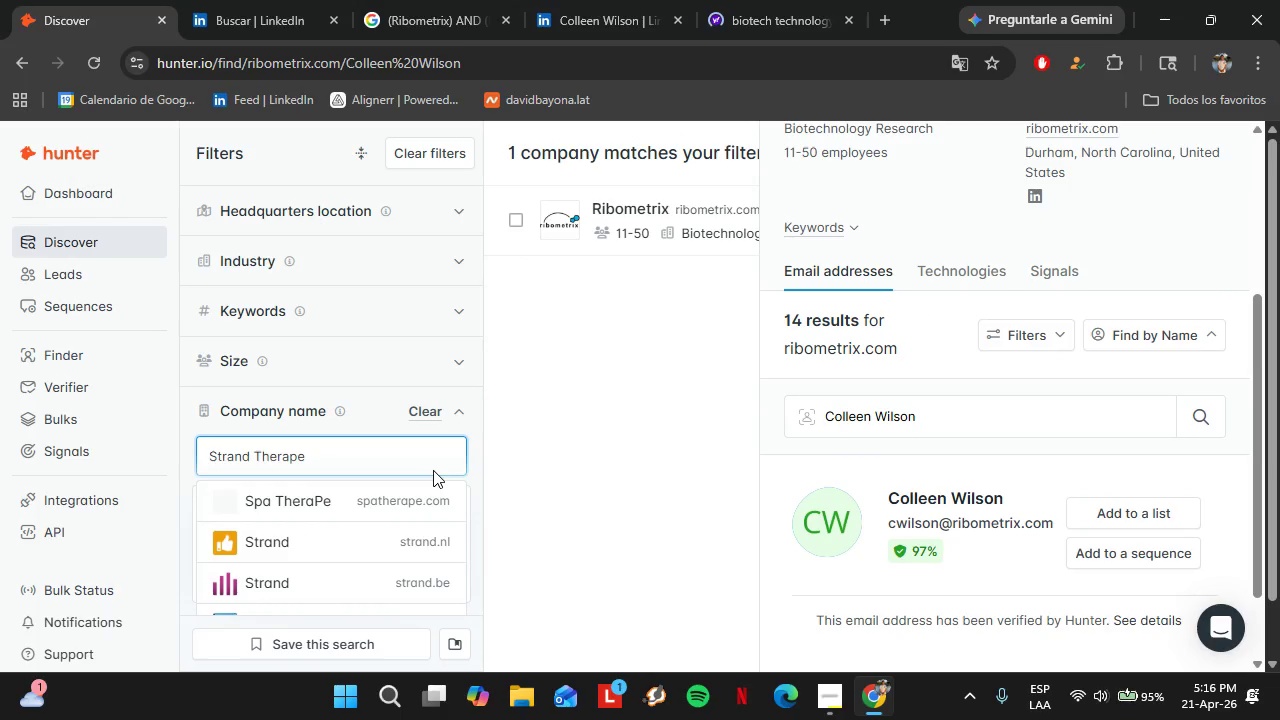 
type(utics)
 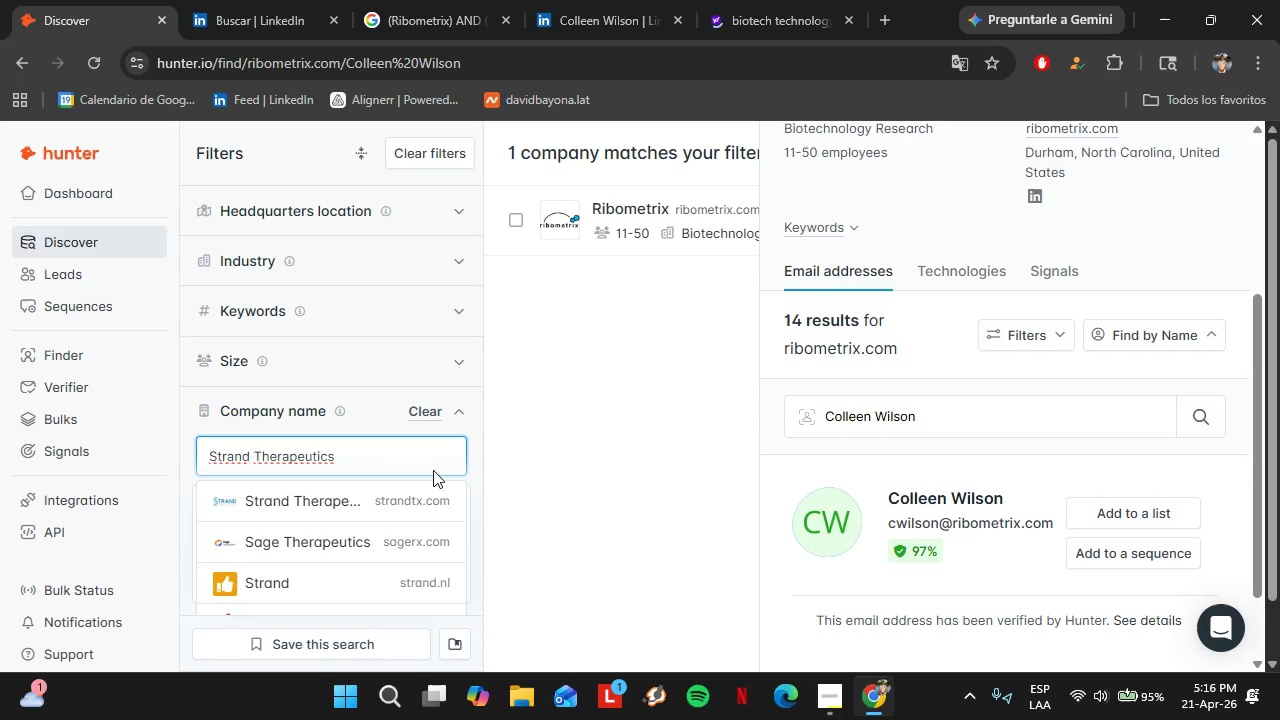 
wait(6.44)
 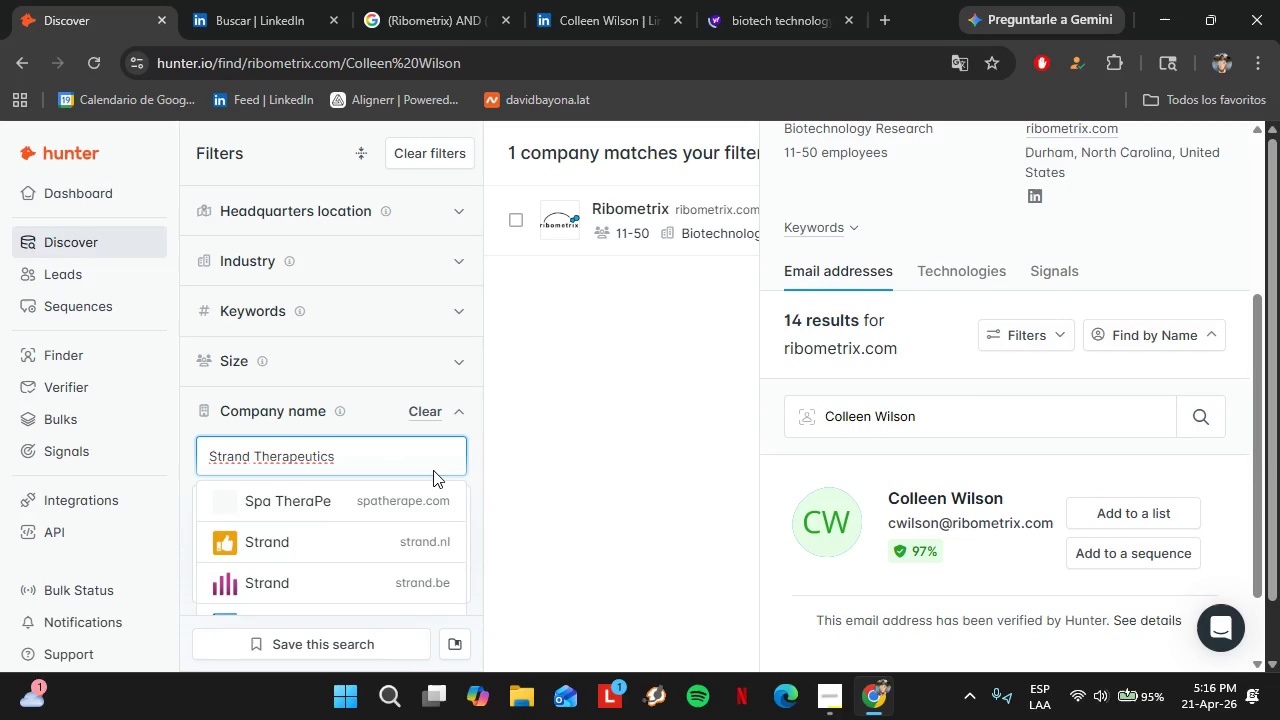 
left_click([361, 506])
 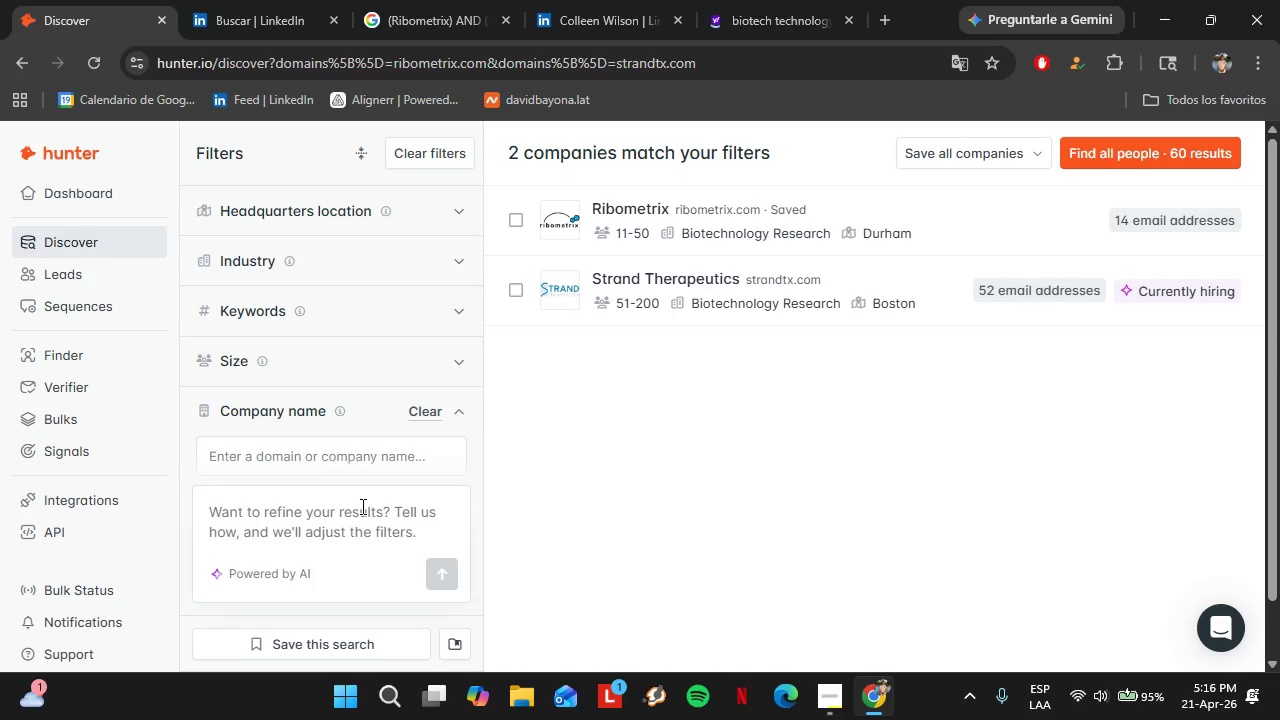 
wait(7.94)
 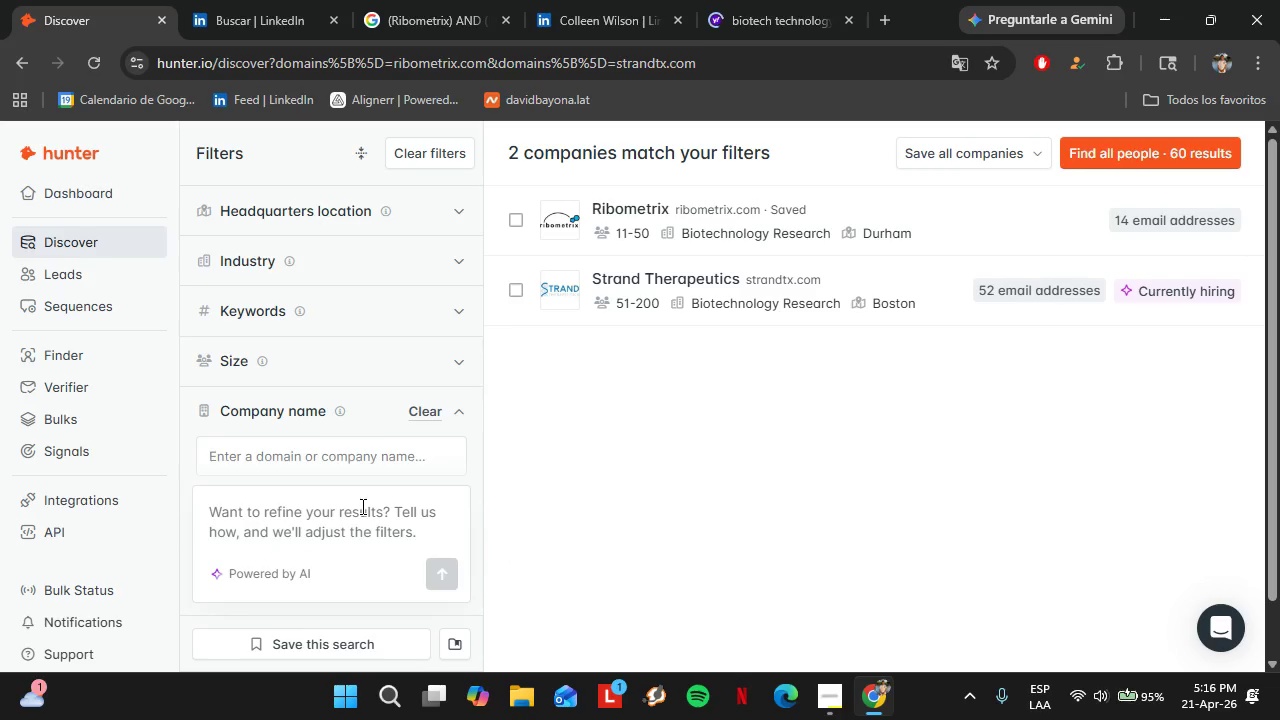 
left_click([929, 273])
 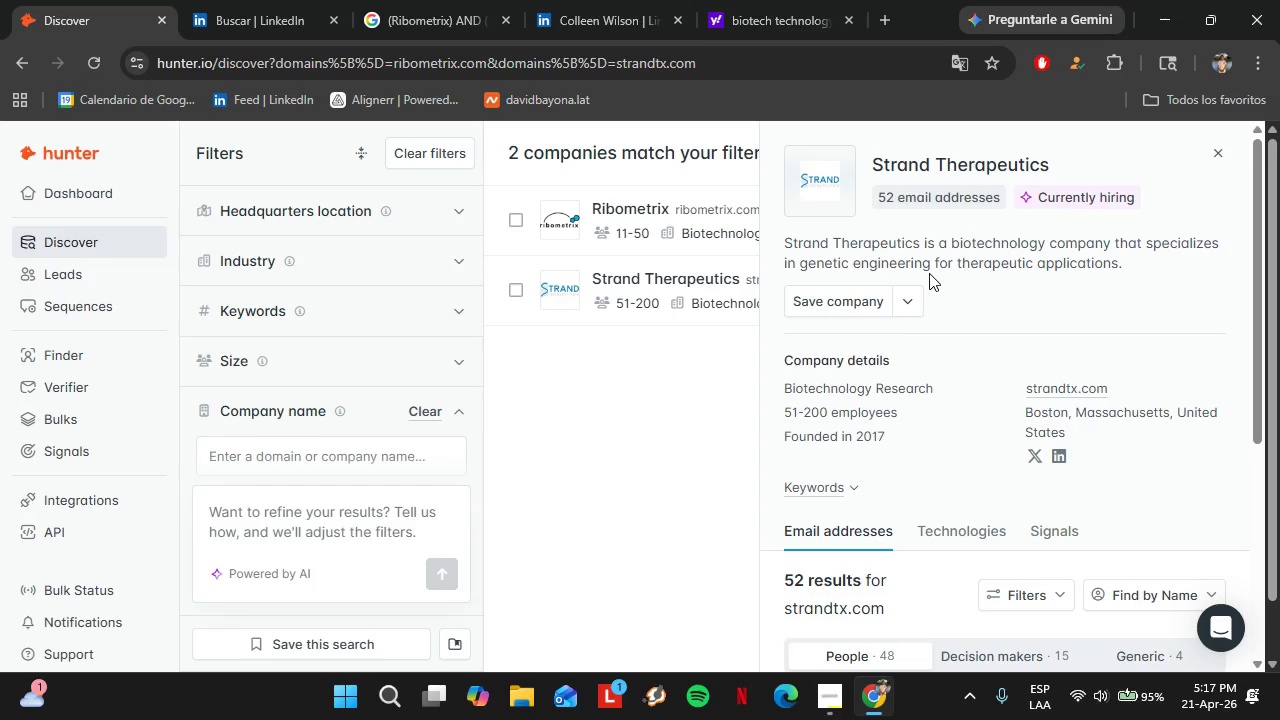 
wait(27.97)
 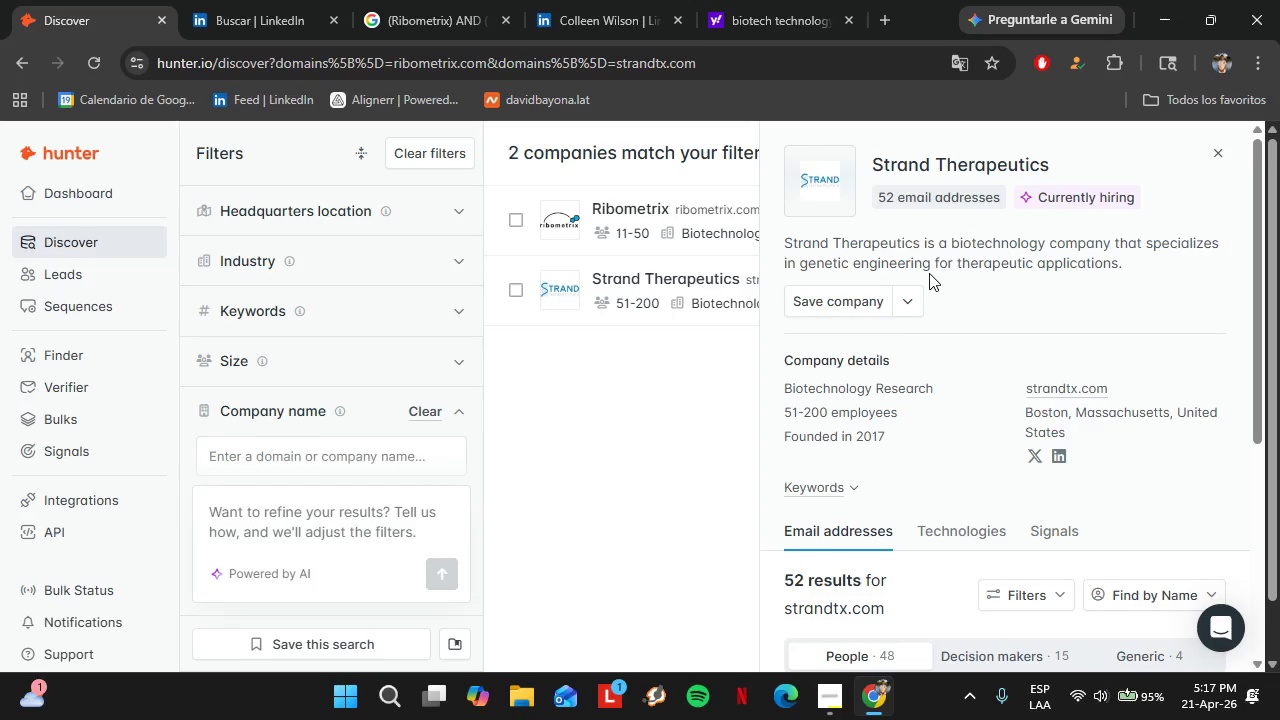 
scroll: coordinate [980, 424], scroll_direction: down, amount: 7.0
 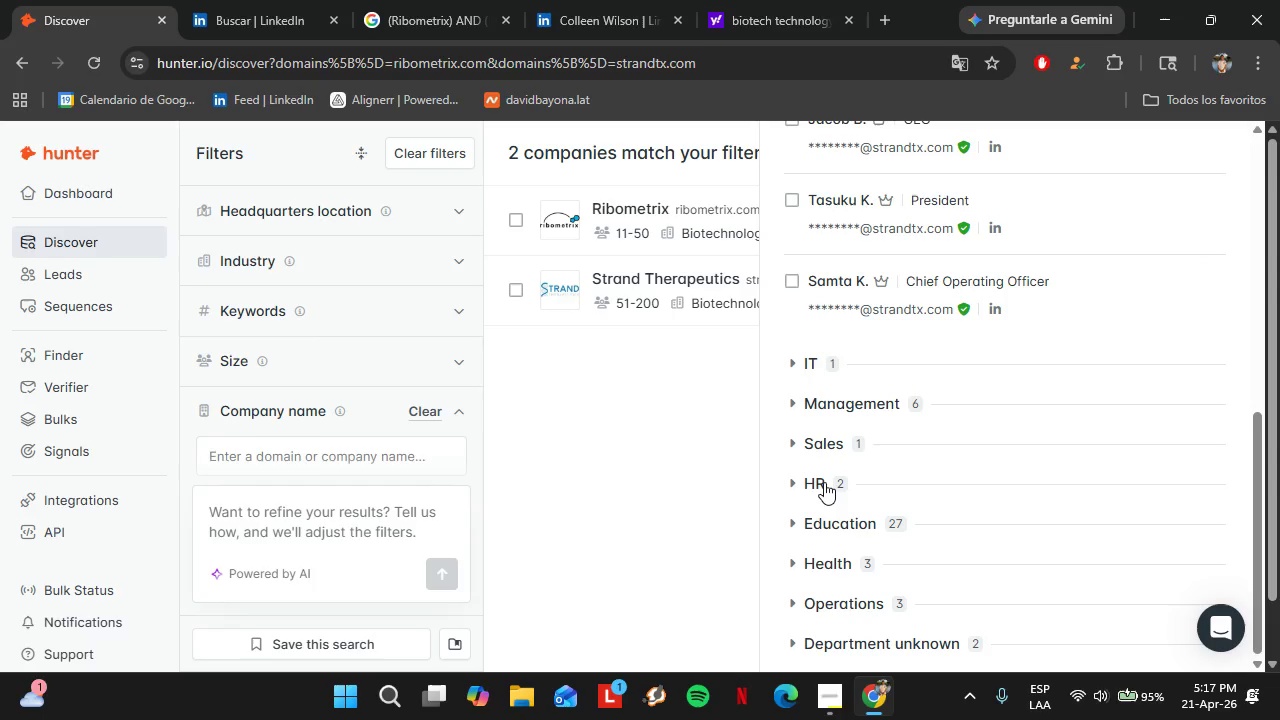 
left_click([824, 482])
 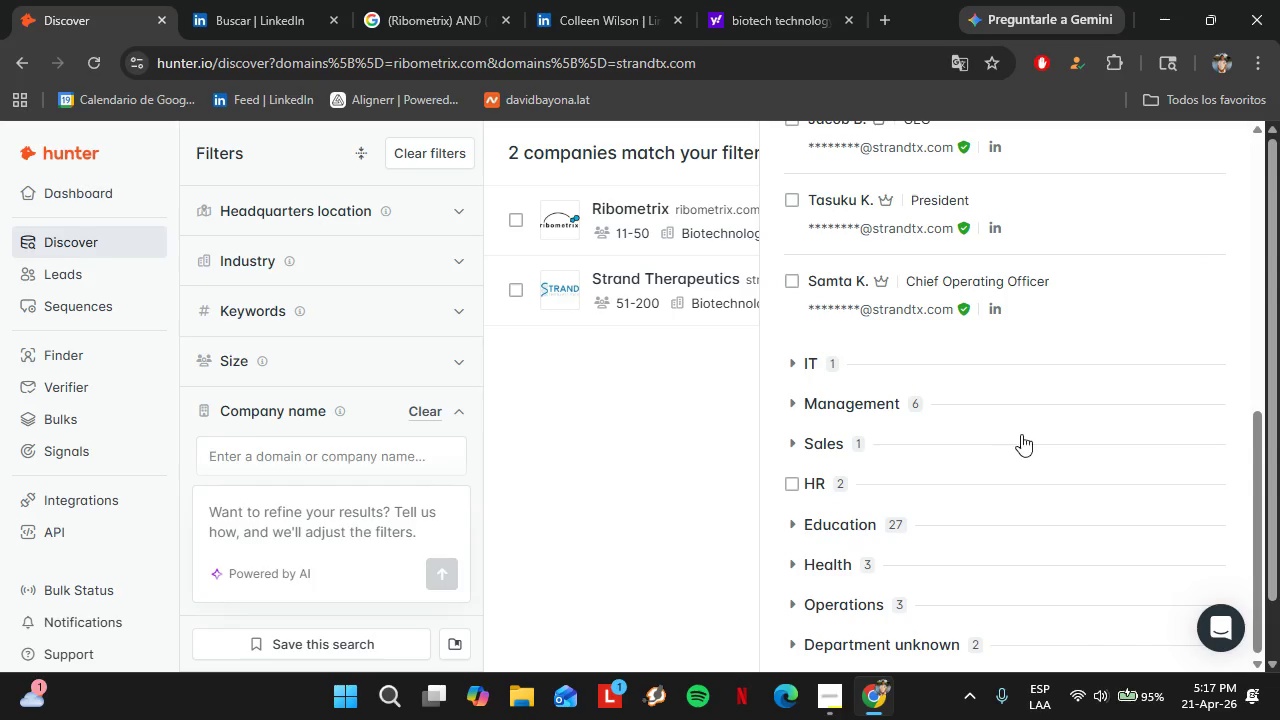 
scroll: coordinate [1123, 341], scroll_direction: up, amount: 6.0
 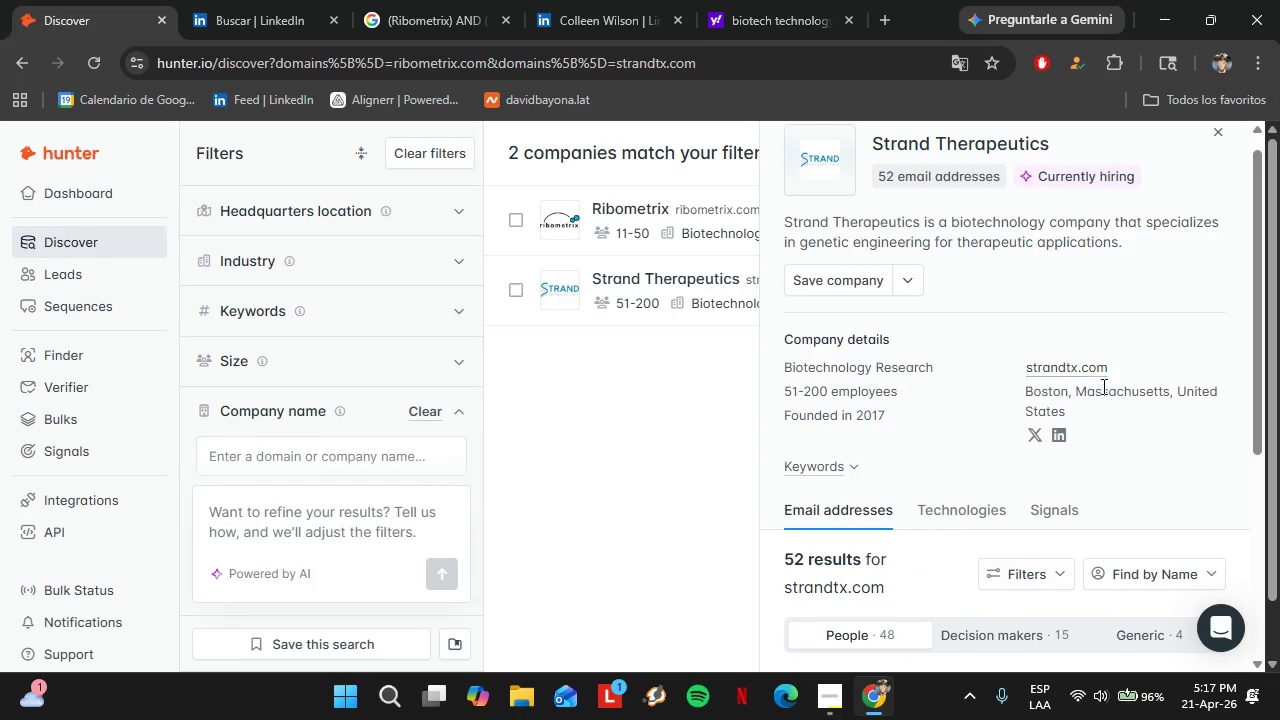 
scroll: coordinate [1054, 437], scroll_direction: down, amount: 6.0
 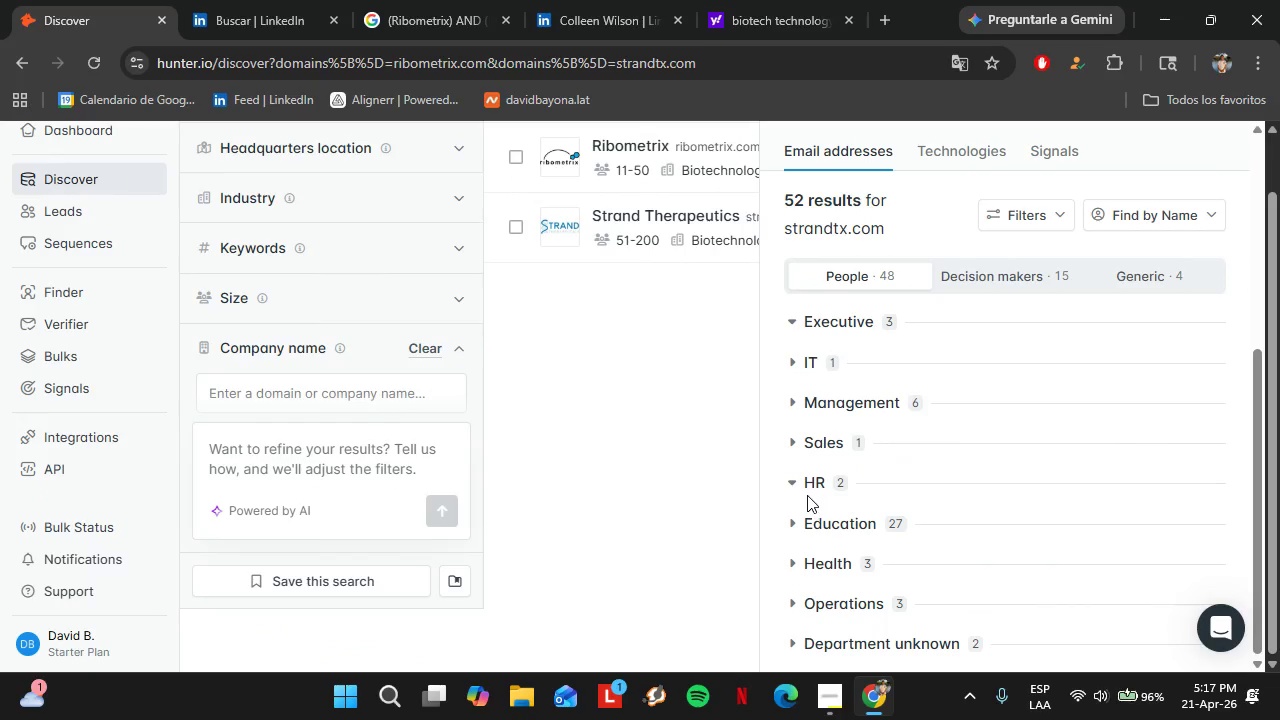 
mouse_move([849, 461])
 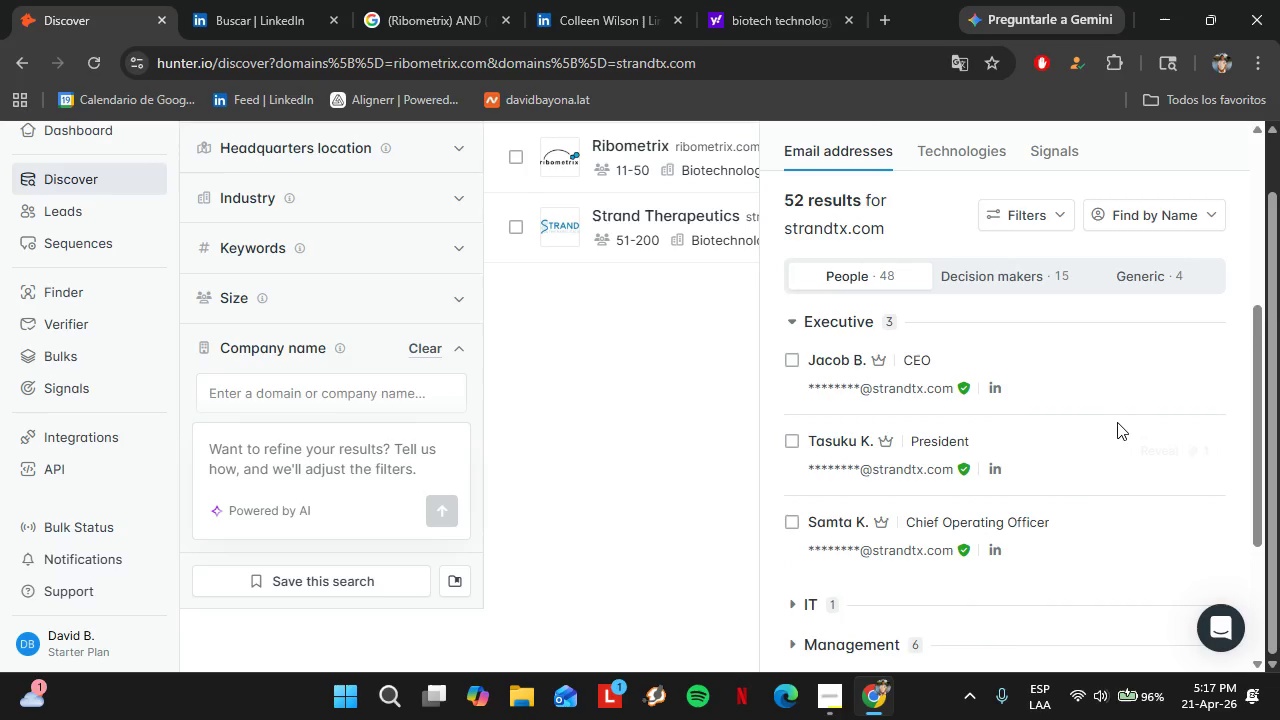 
scroll: coordinate [1078, 452], scroll_direction: down, amount: 5.0
 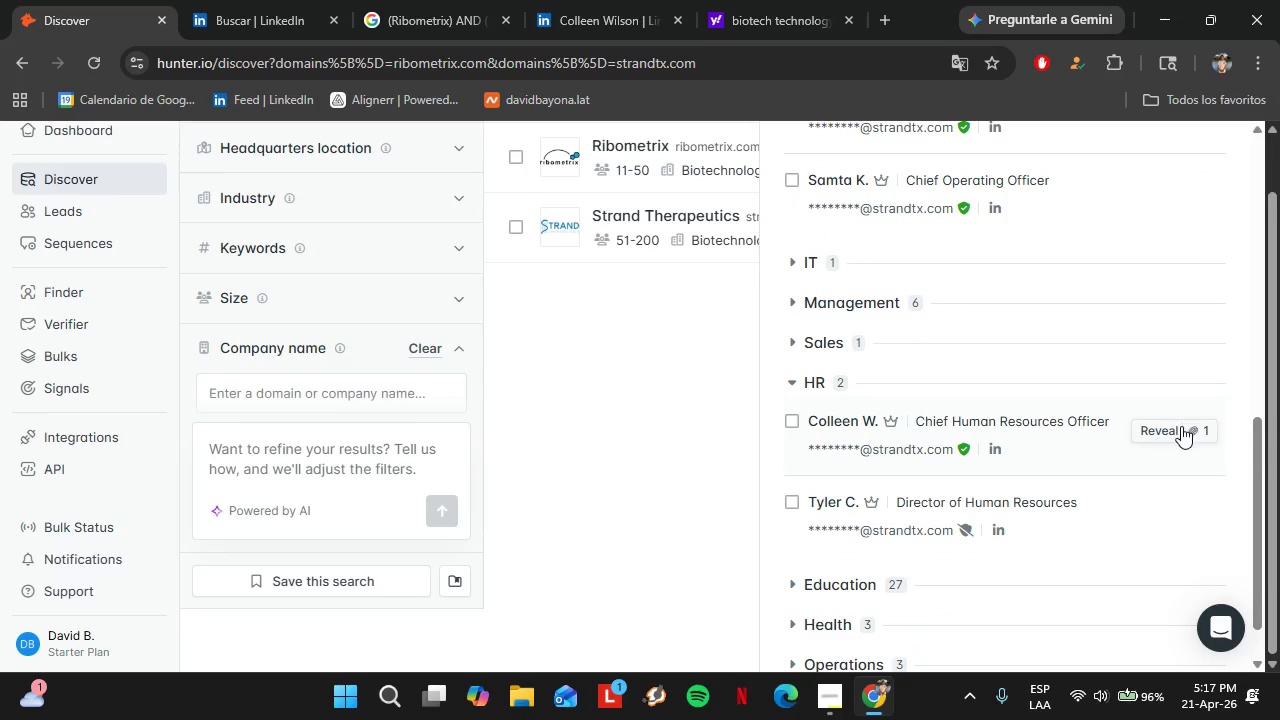 
left_click([1181, 426])
 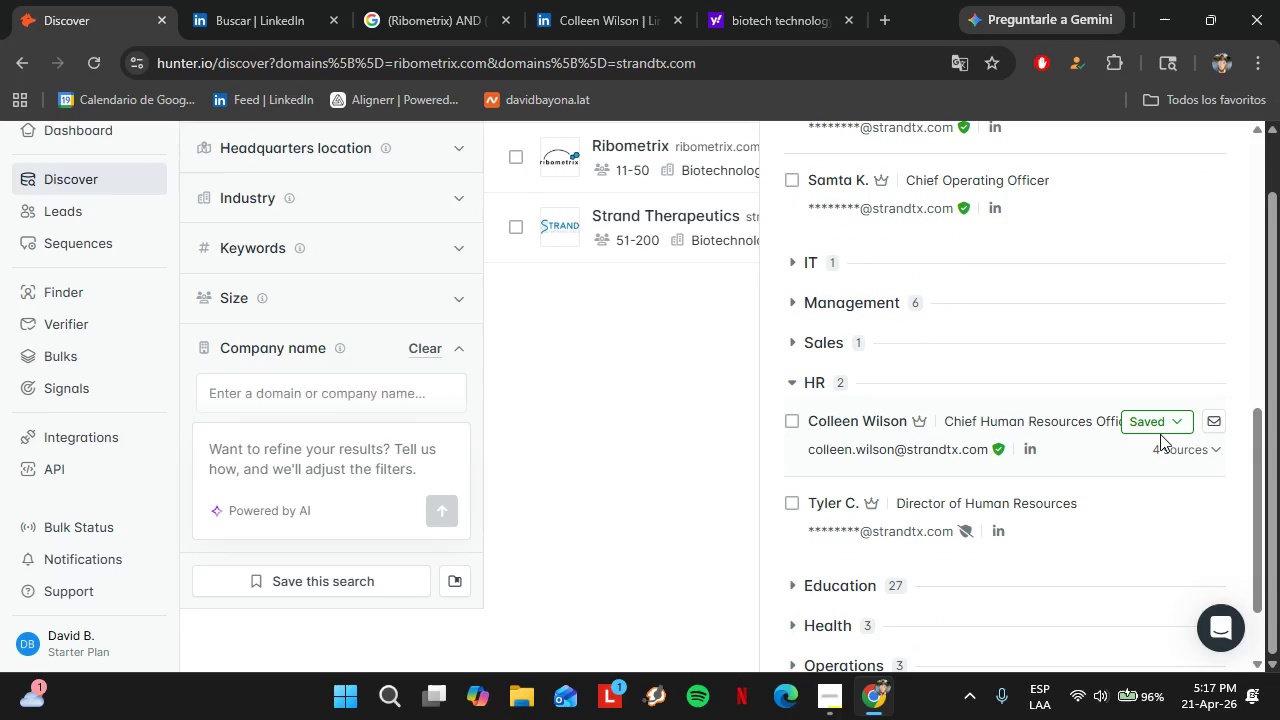 
left_click([1154, 427])
 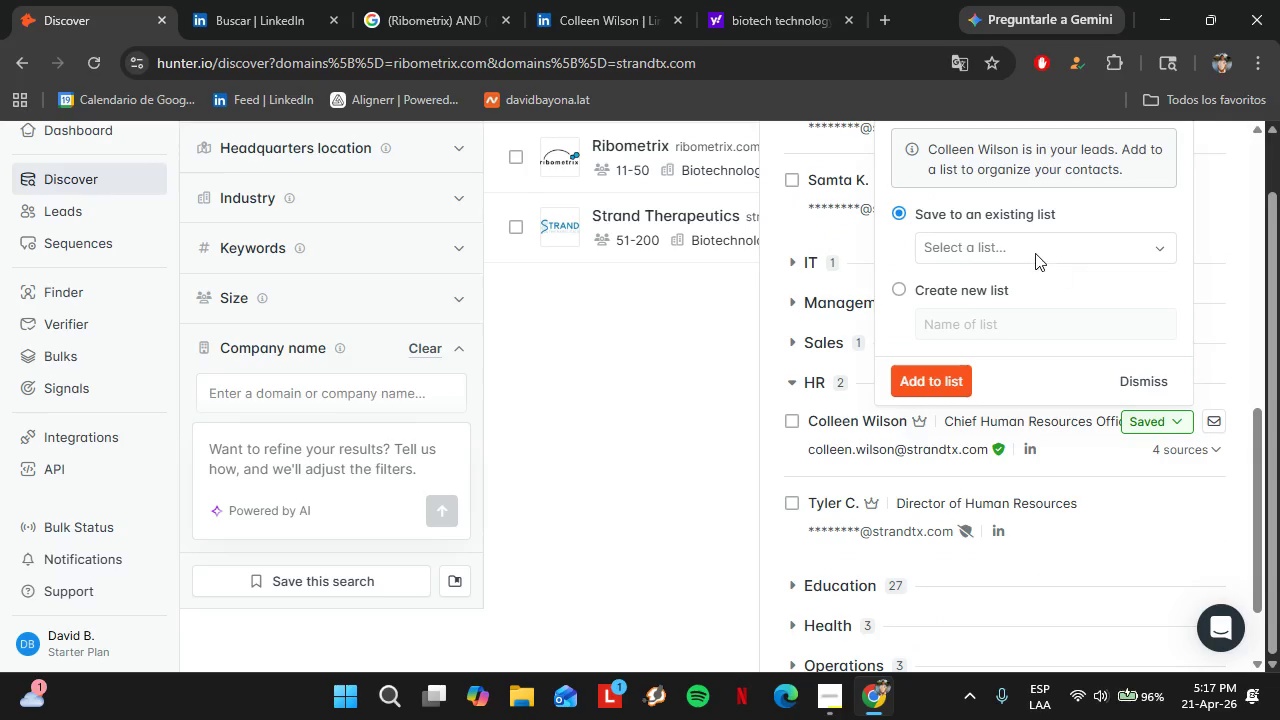 
left_click([1032, 249])
 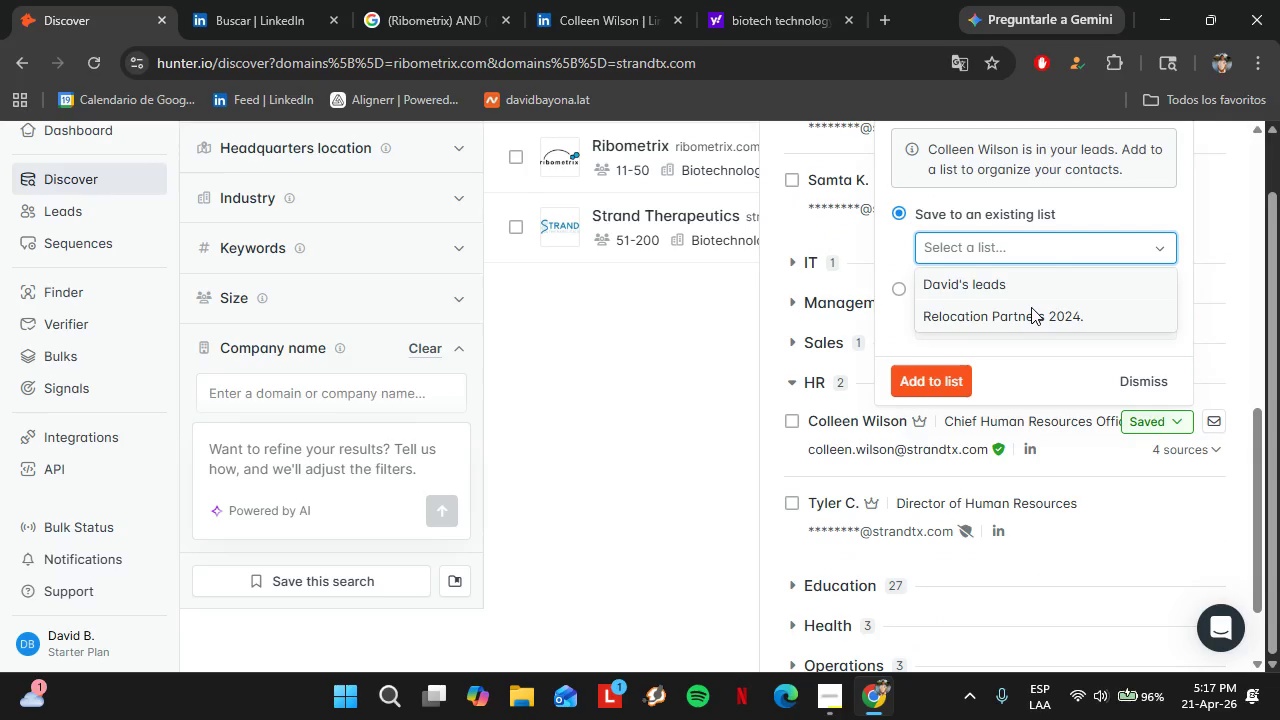 
left_click([1031, 307])
 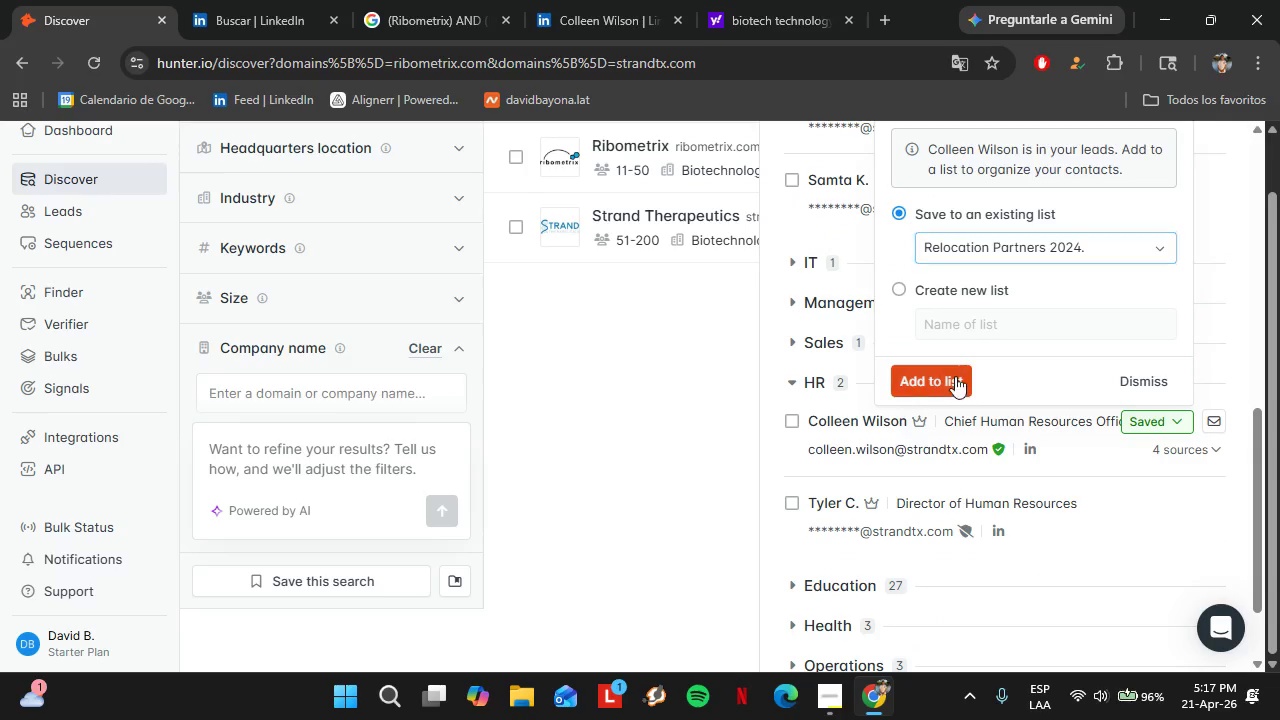 
left_click([955, 376])
 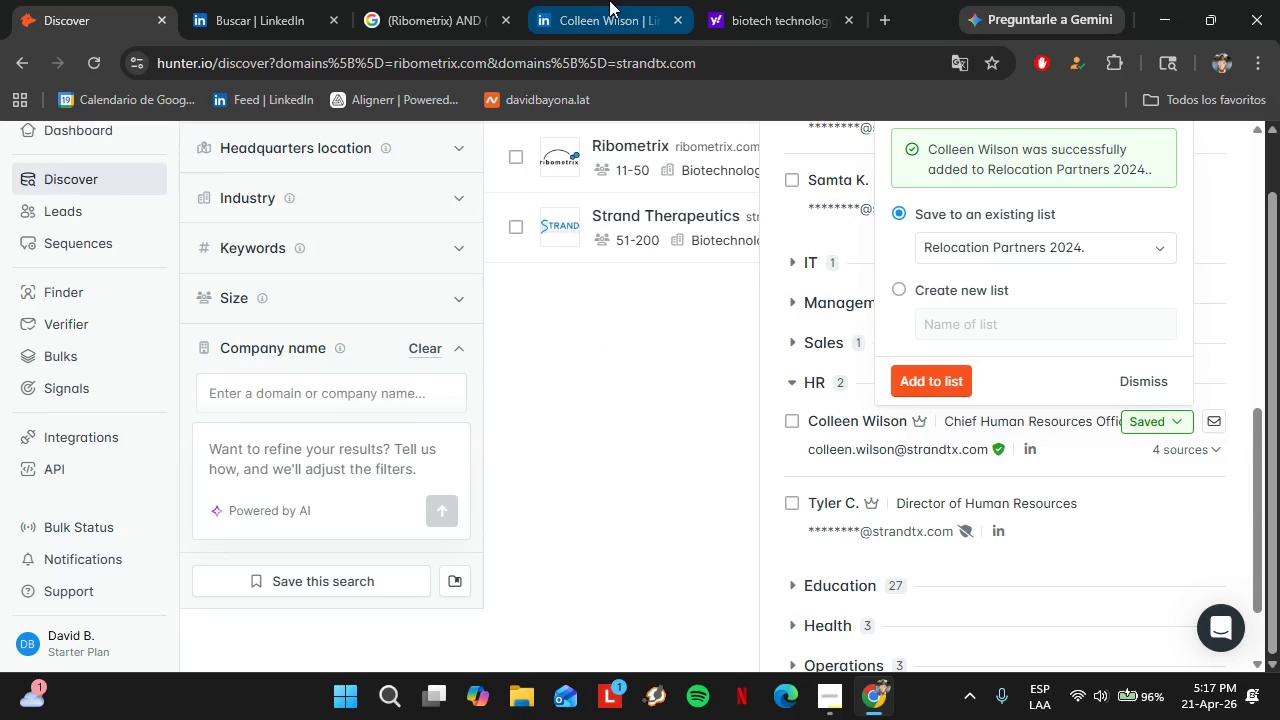 
left_click([453, 0])
 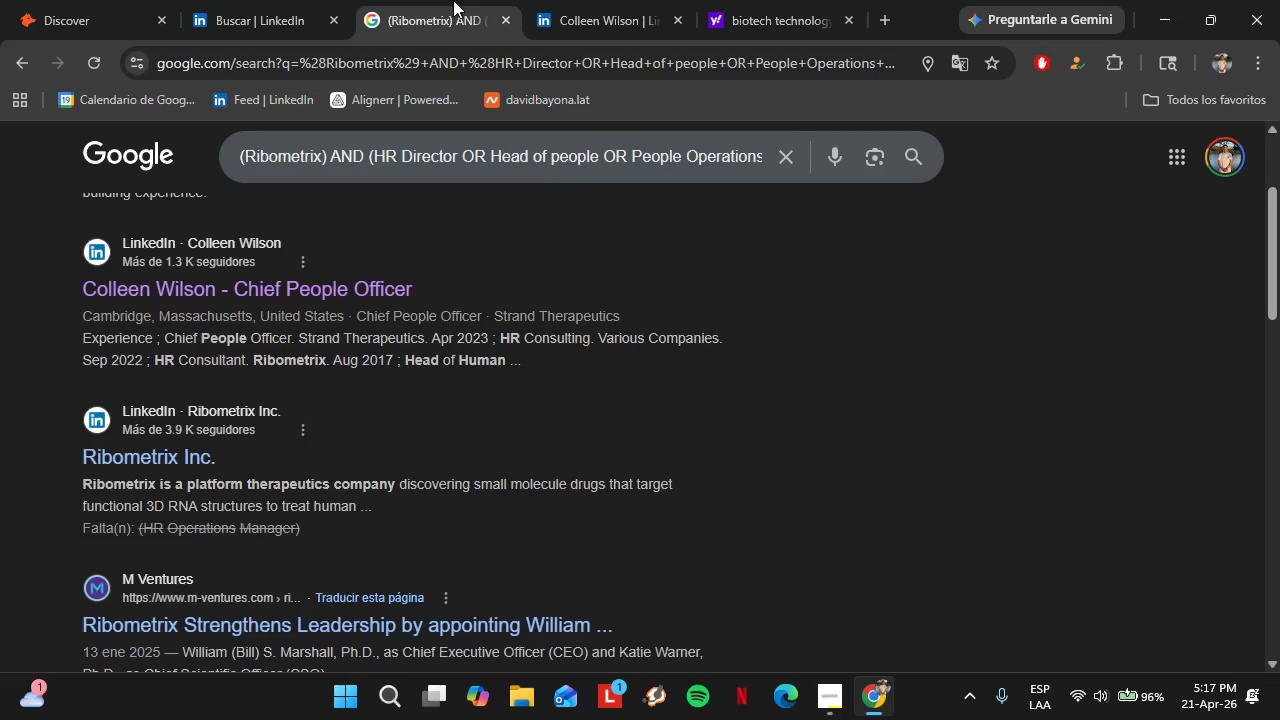 
right_click([223, 345])
 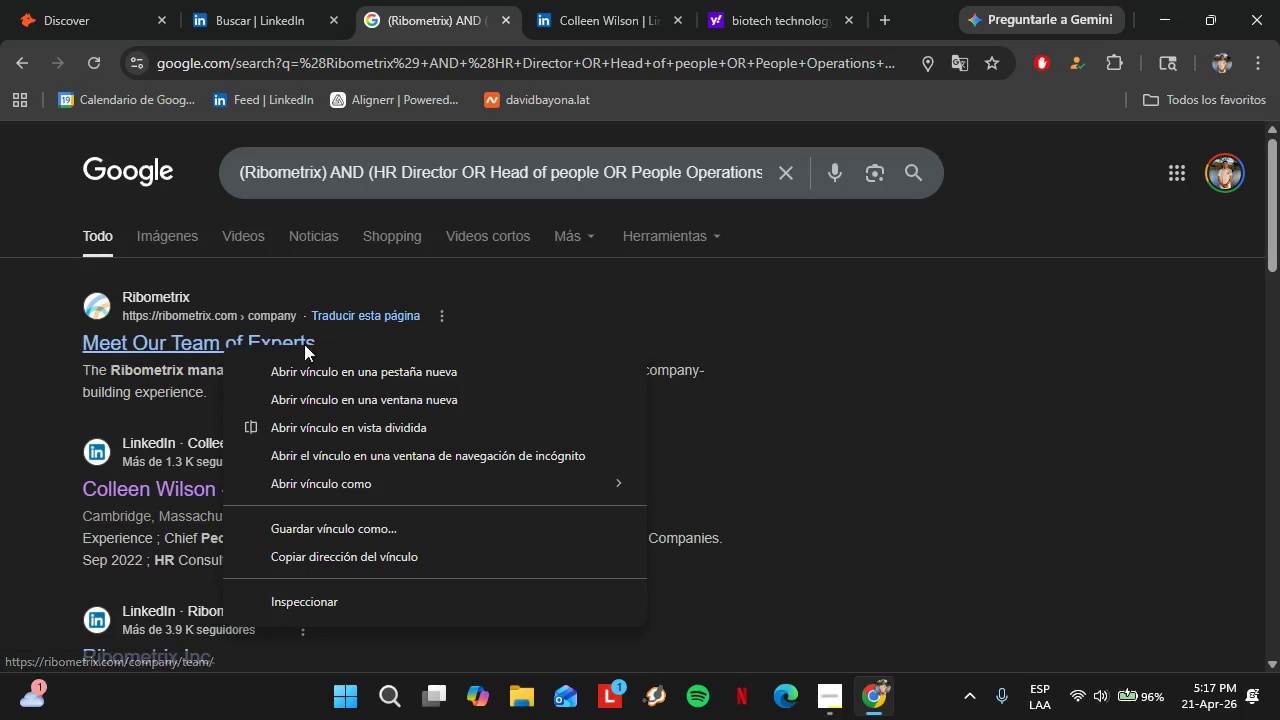 
scroll: coordinate [245, 333], scroll_direction: up, amount: 4.0
 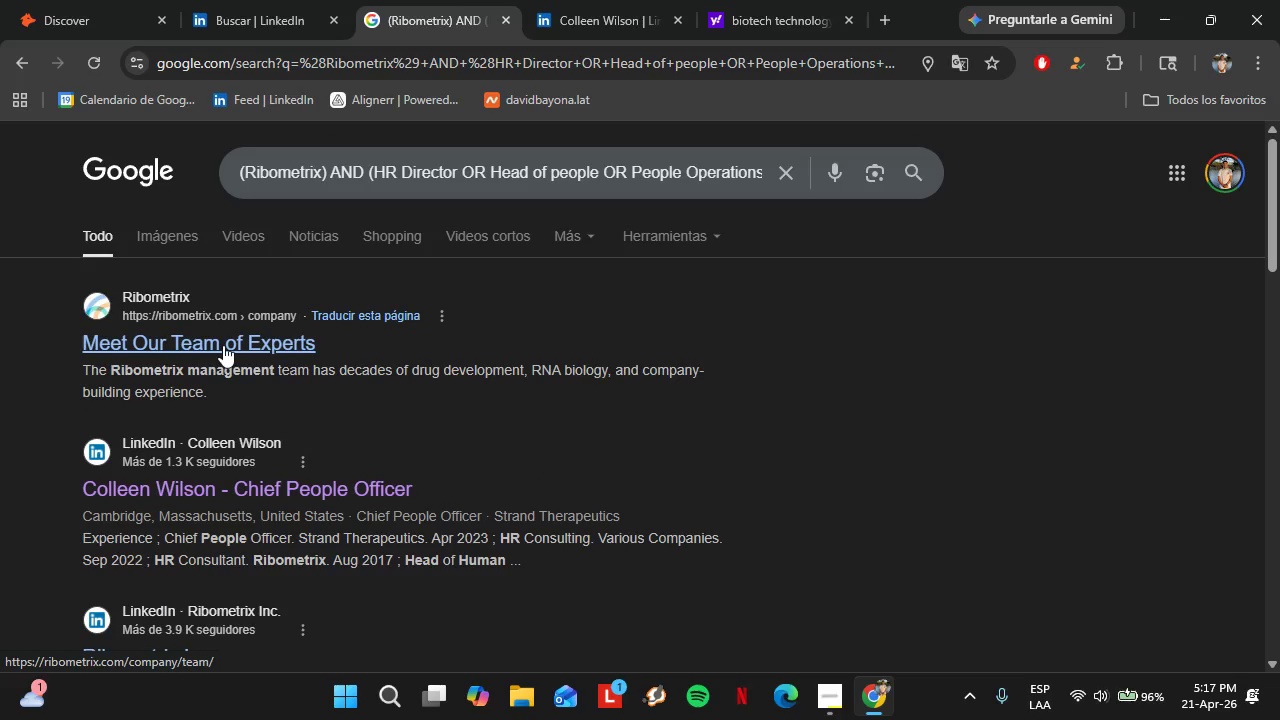 
left_click([316, 364])
 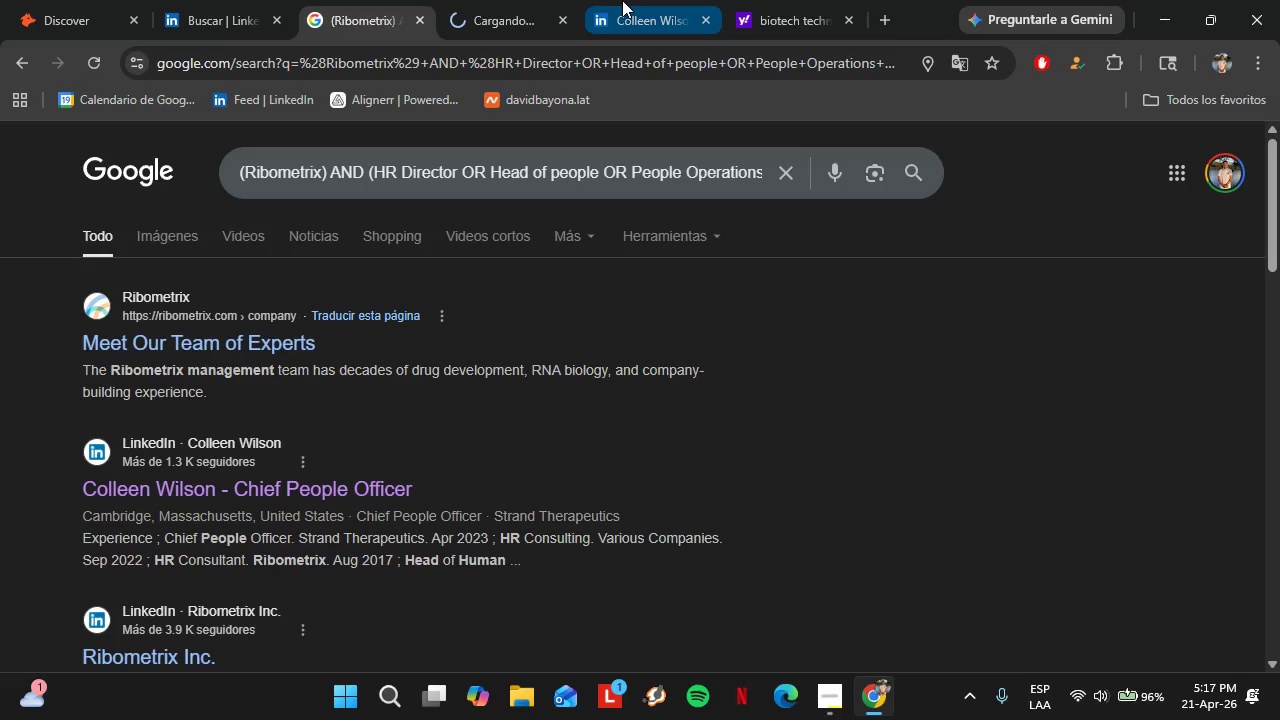 
left_click([622, 0])
 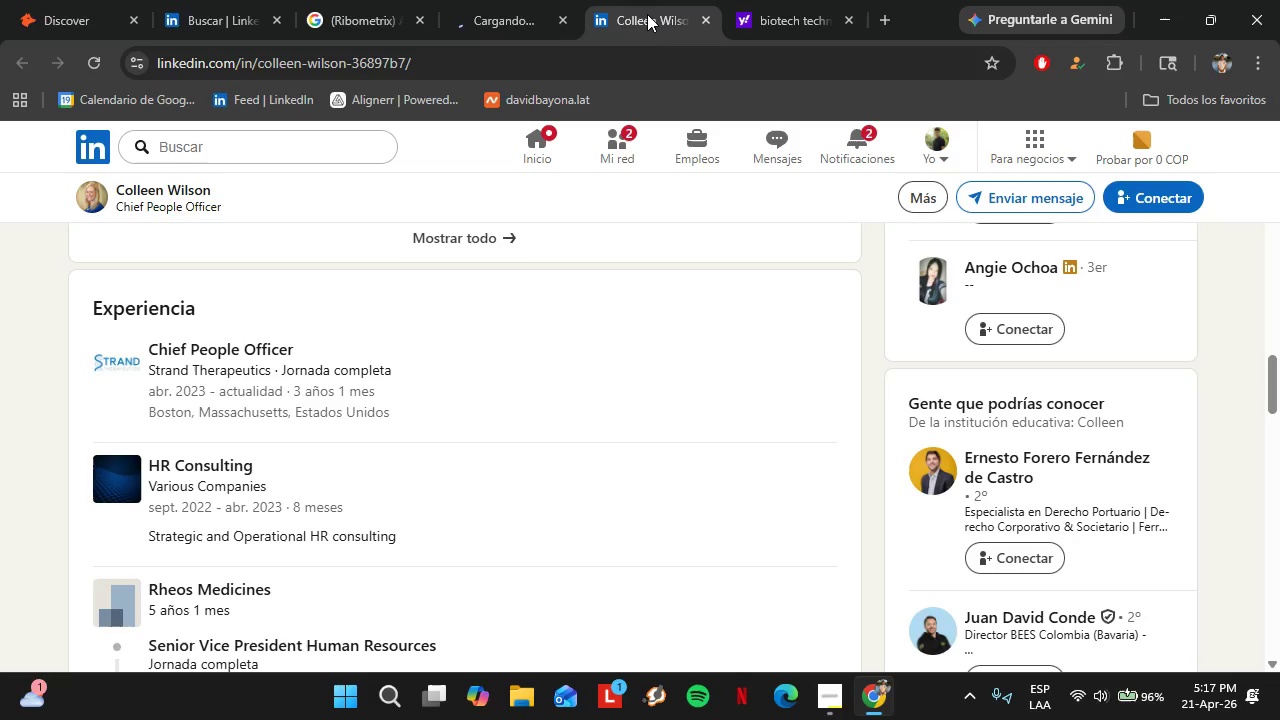 
left_click([476, 0])
 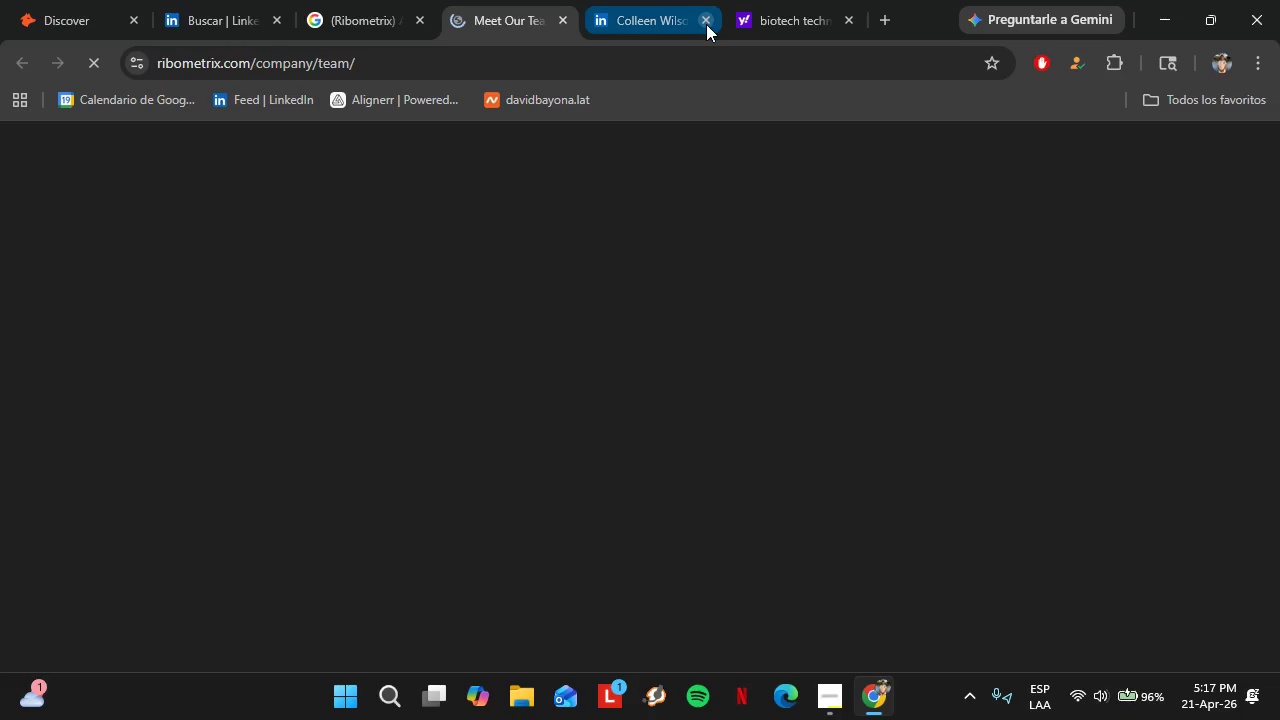 
left_click([706, 23])
 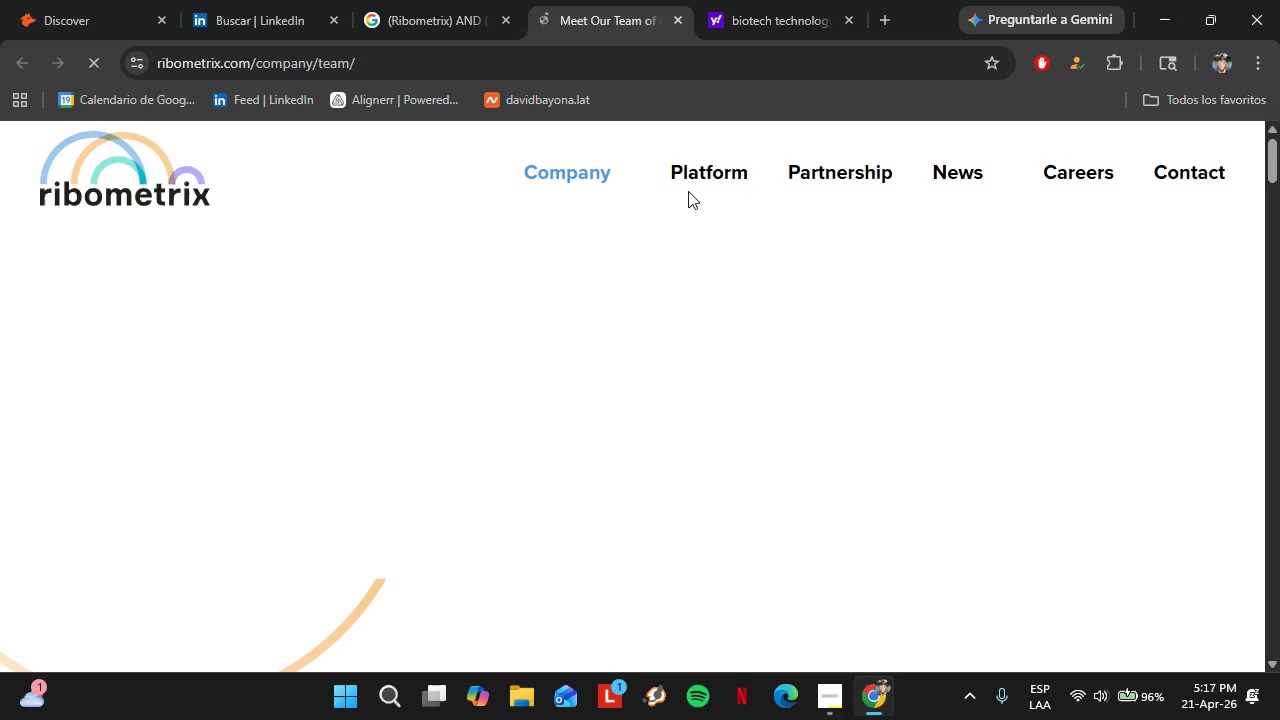 
wait(18.31)
 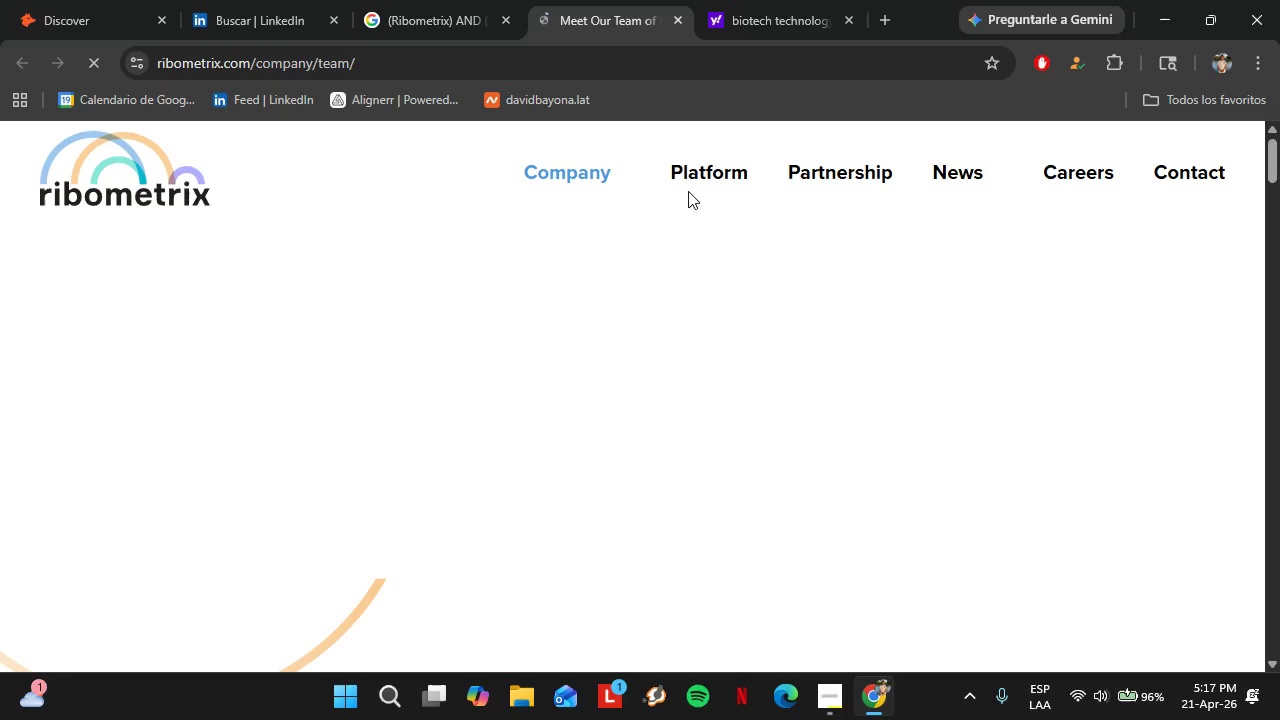 
scroll: coordinate [822, 342], scroll_direction: down, amount: 10.0
 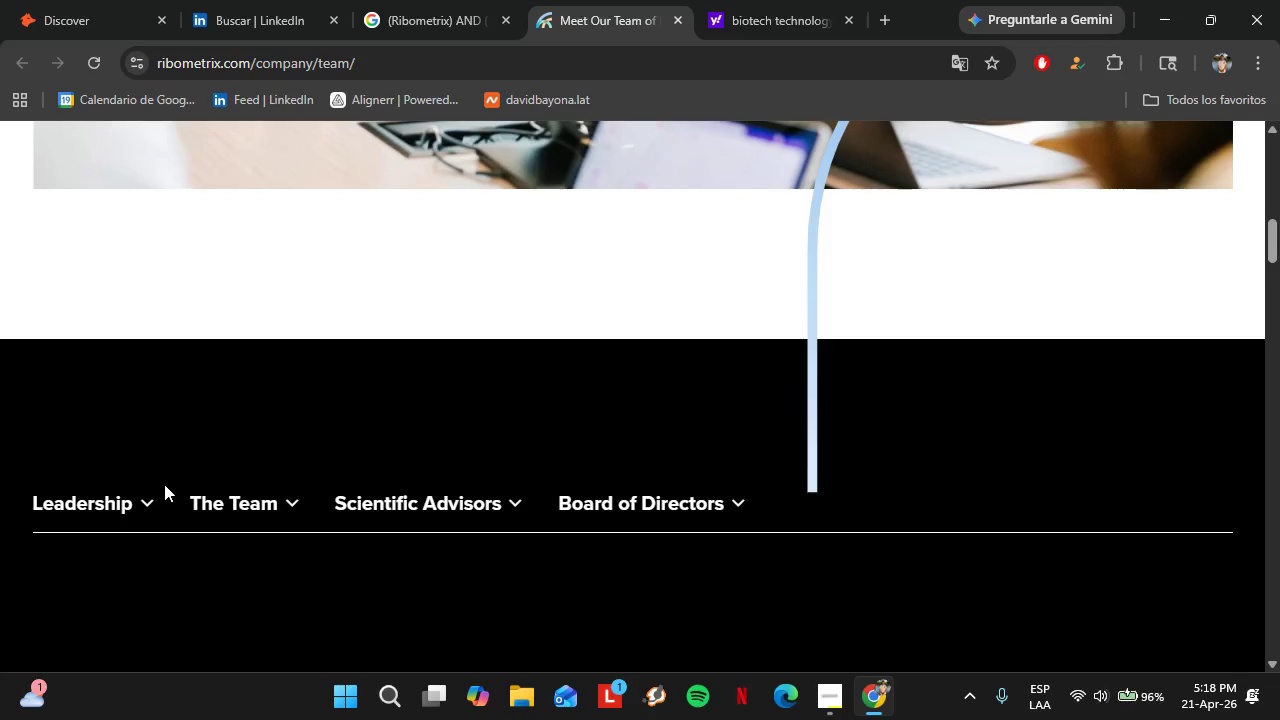 
left_click([142, 504])
 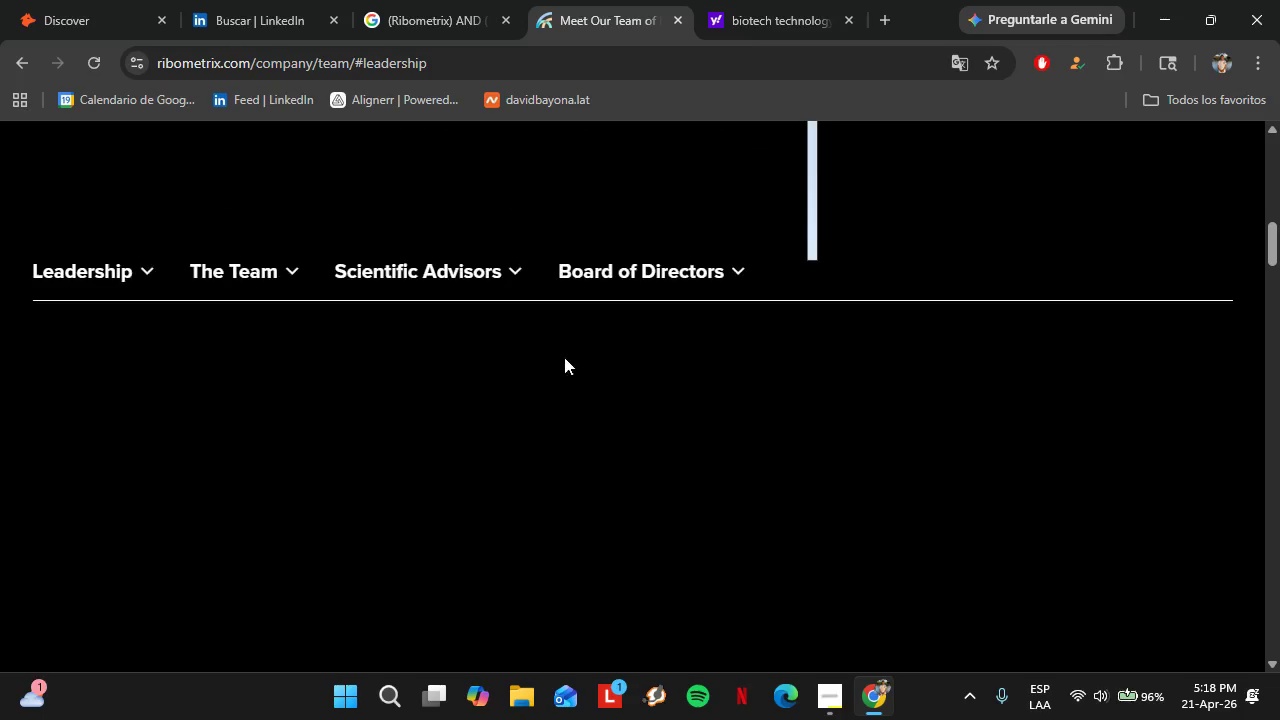 
scroll: coordinate [475, 356], scroll_direction: down, amount: 15.0
 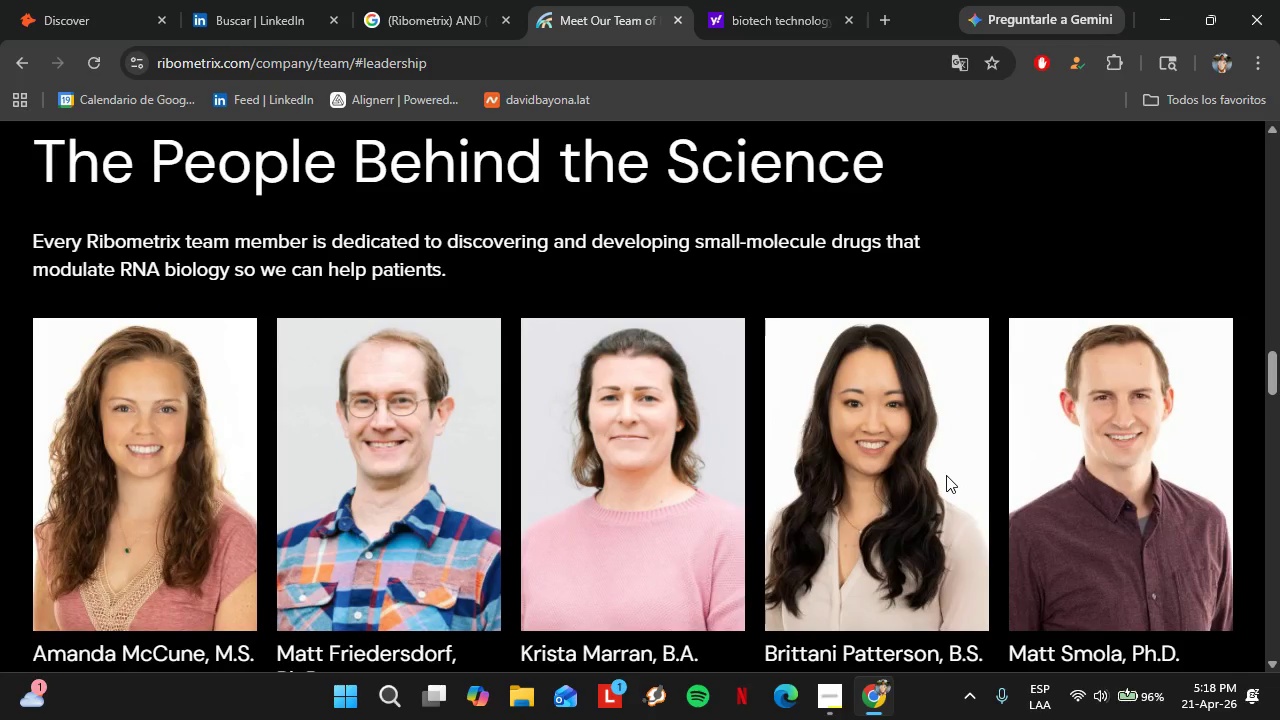 
scroll: coordinate [865, 417], scroll_direction: down, amount: 2.0
 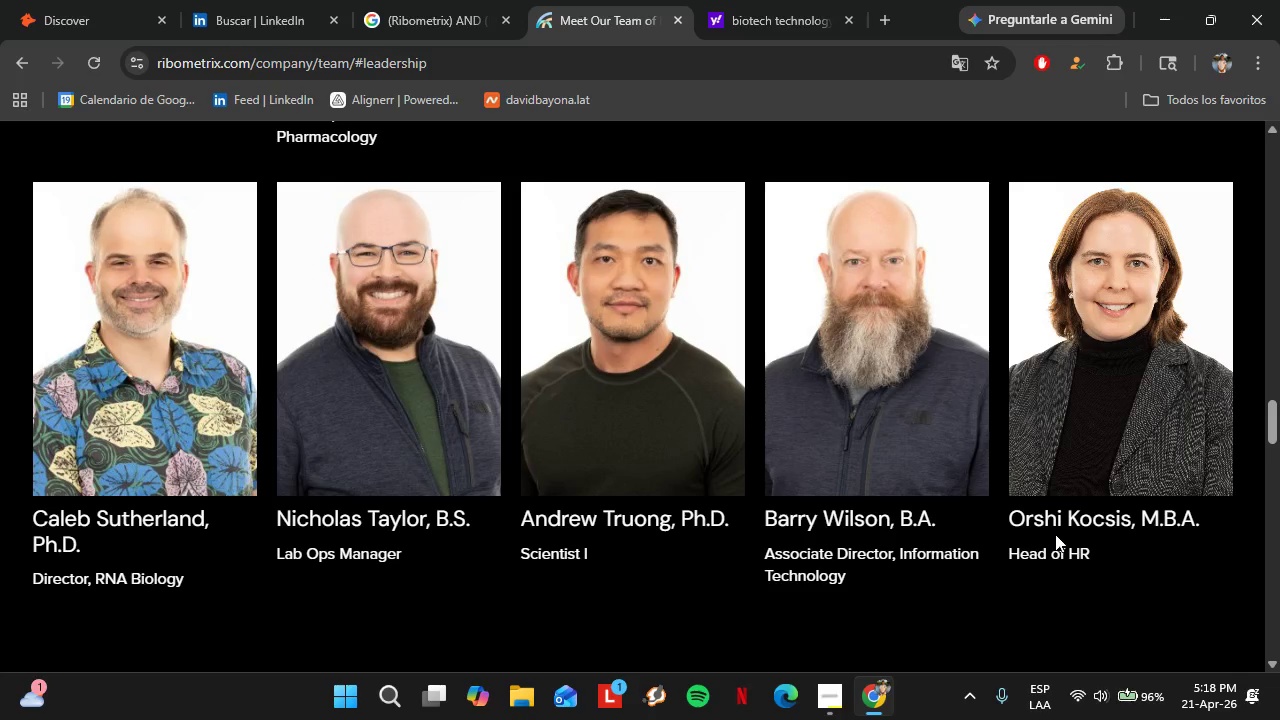 
left_click_drag(start_coordinate=[1017, 522], to_coordinate=[1093, 514])
 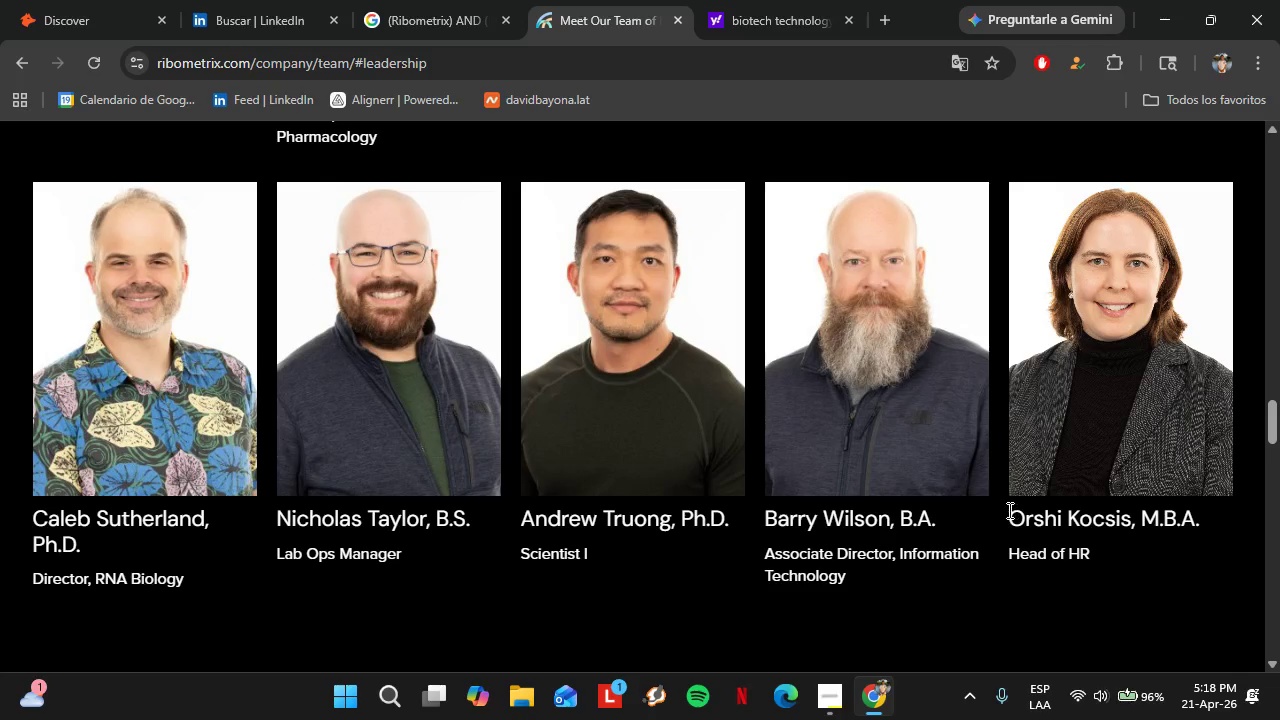 
left_click_drag(start_coordinate=[1005, 510], to_coordinate=[1132, 518])
 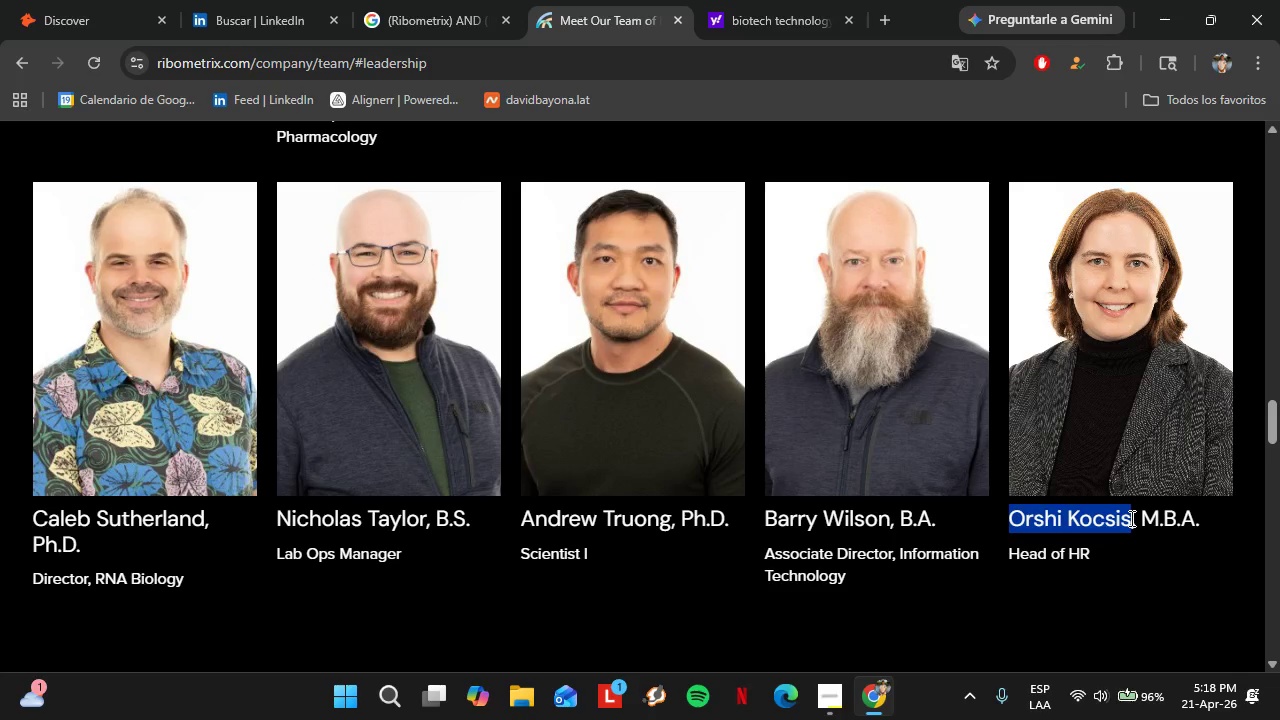 
key(Control+C)
 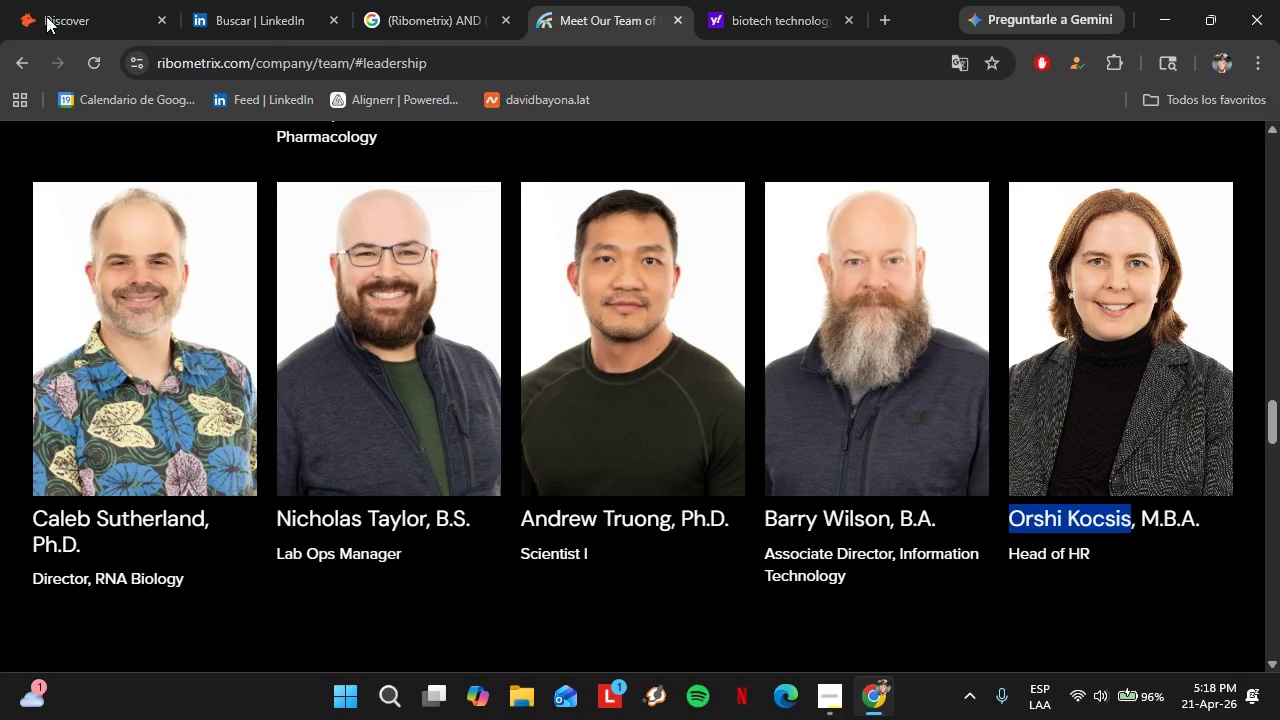 
left_click([49, 15])
 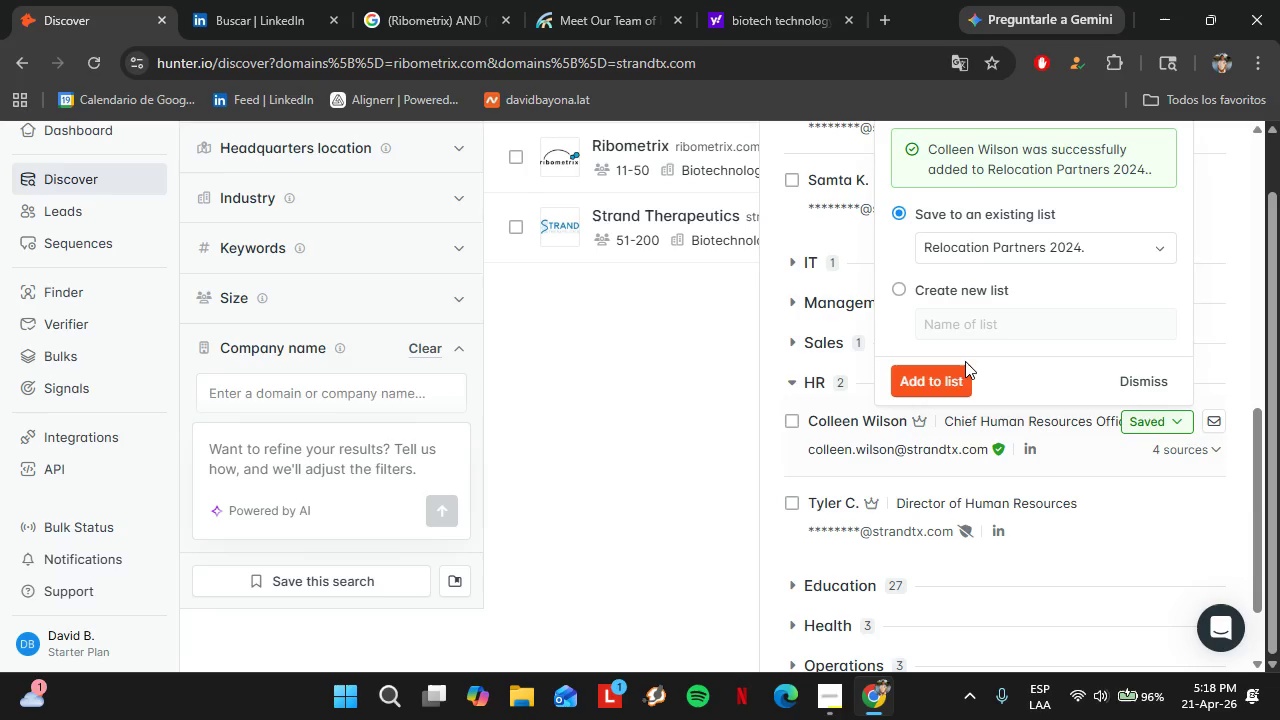 
left_click([1133, 381])
 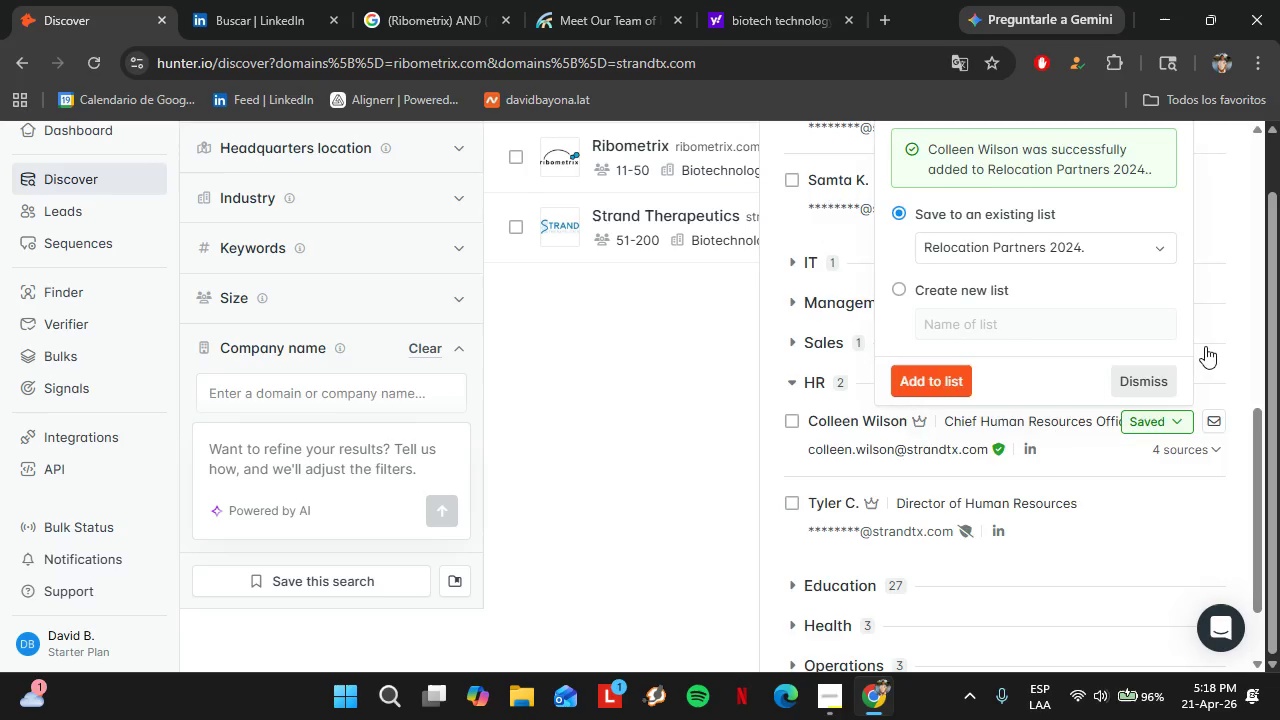 
scroll: coordinate [1205, 346], scroll_direction: up, amount: 2.0
 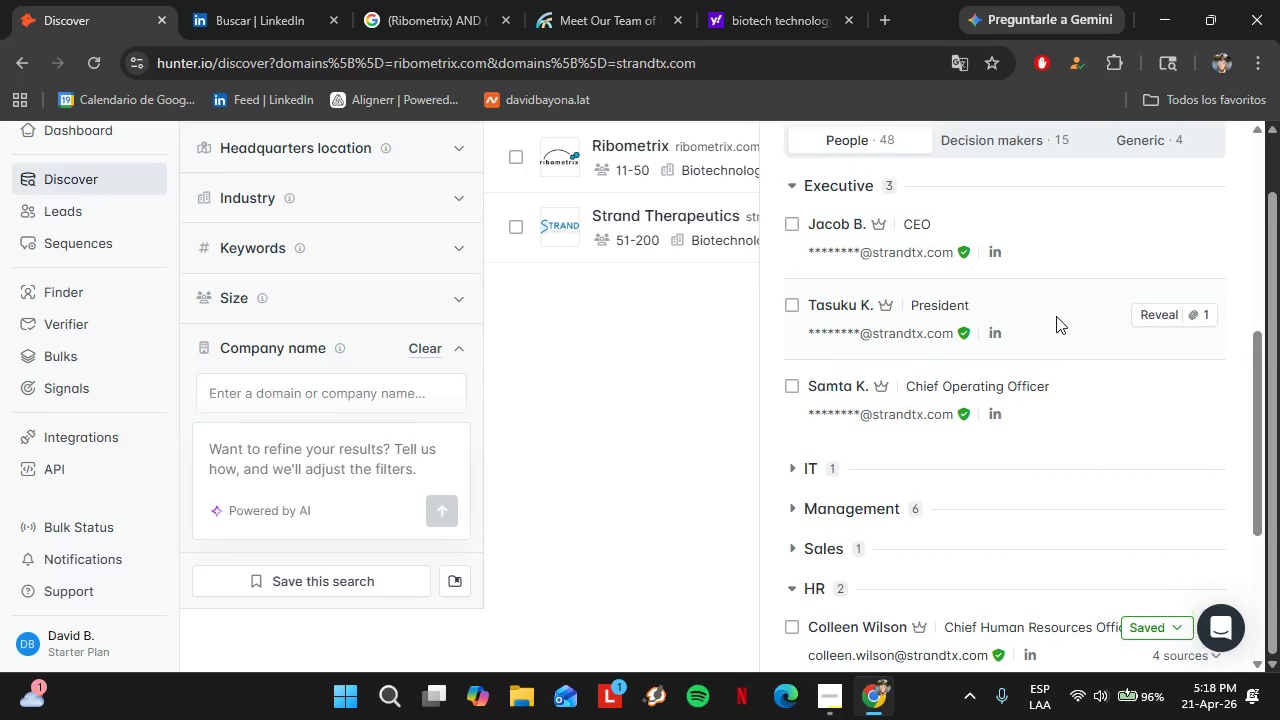 
left_click([1216, 155])
 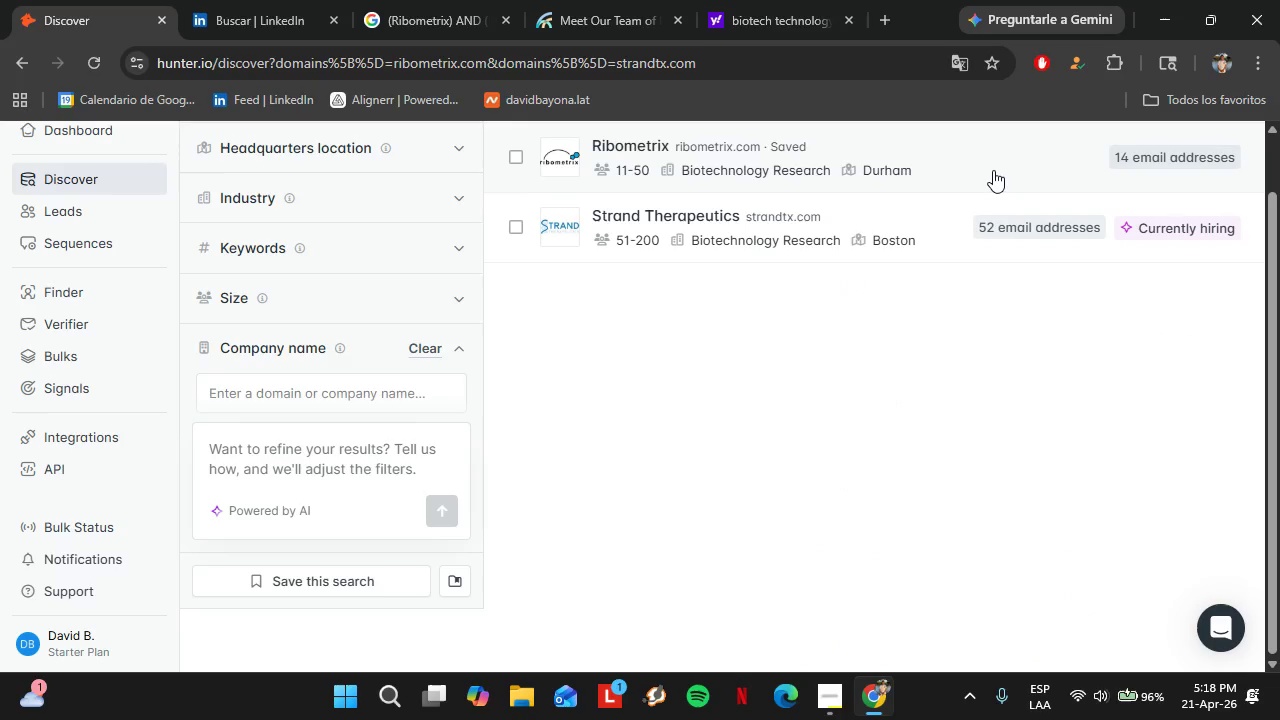 
scroll: coordinate [1165, 216], scroll_direction: up, amount: 7.0
 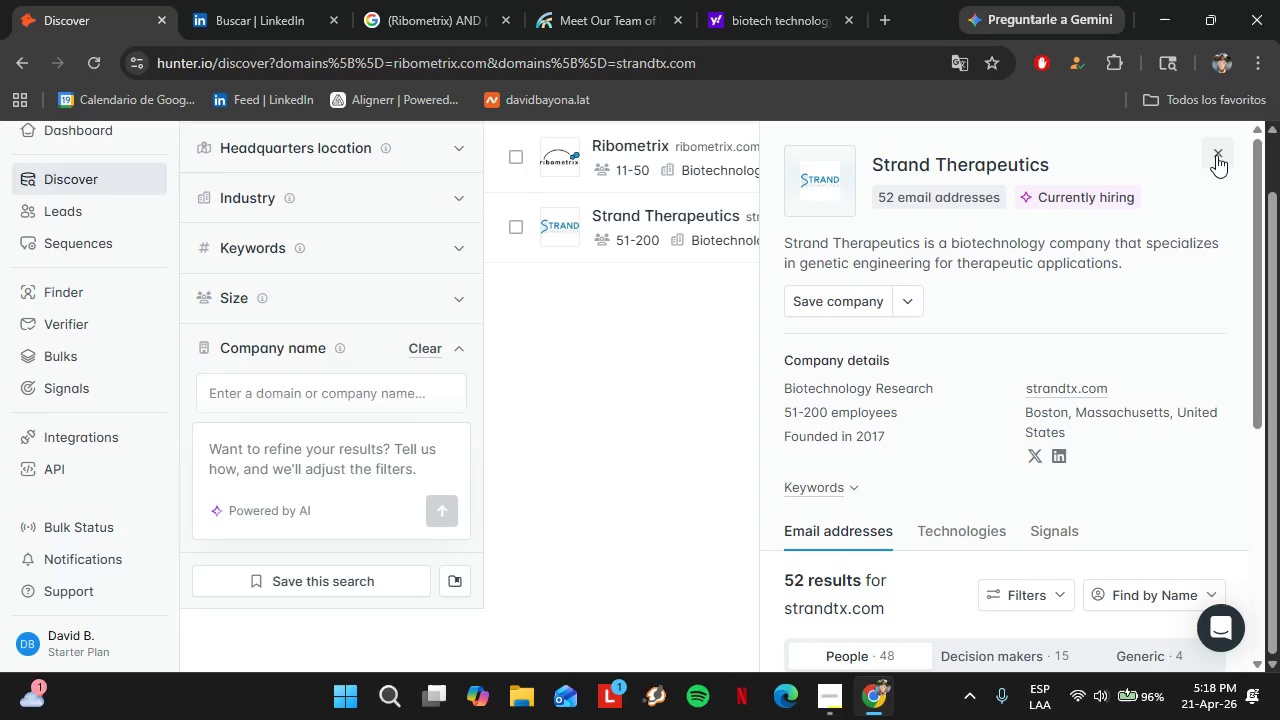 
left_click([993, 169])
 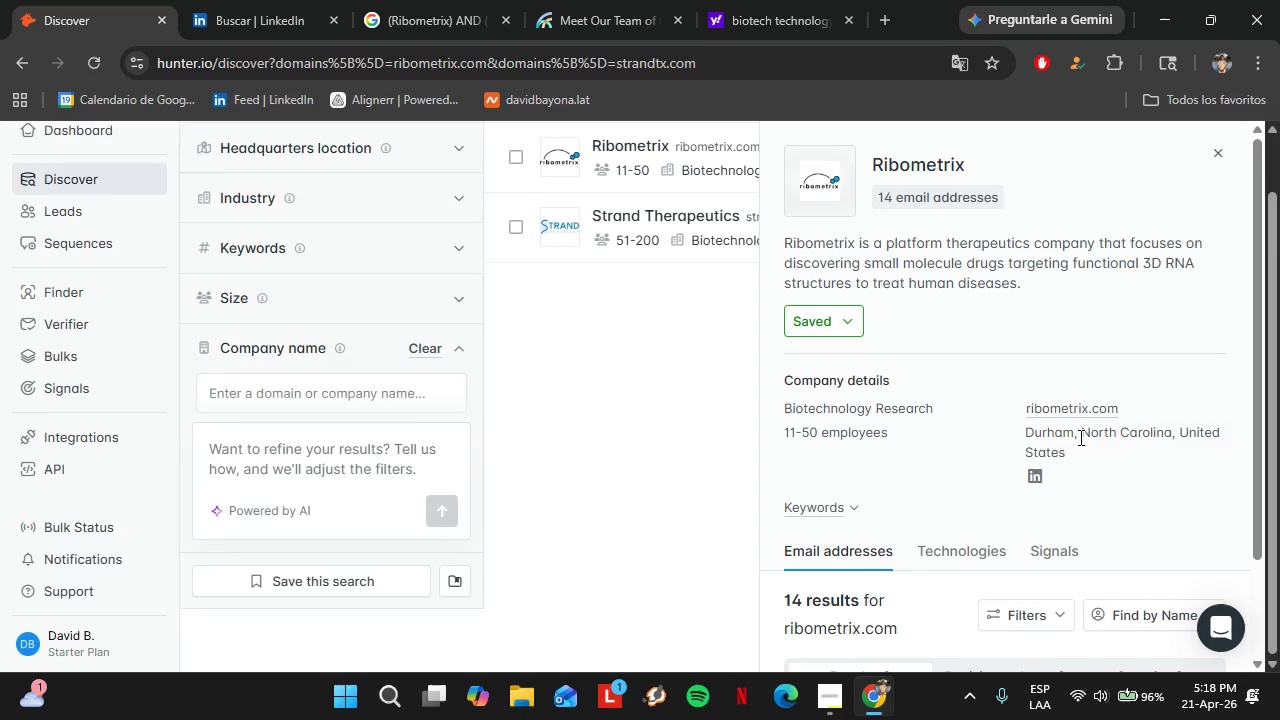 
left_click([1158, 485])
 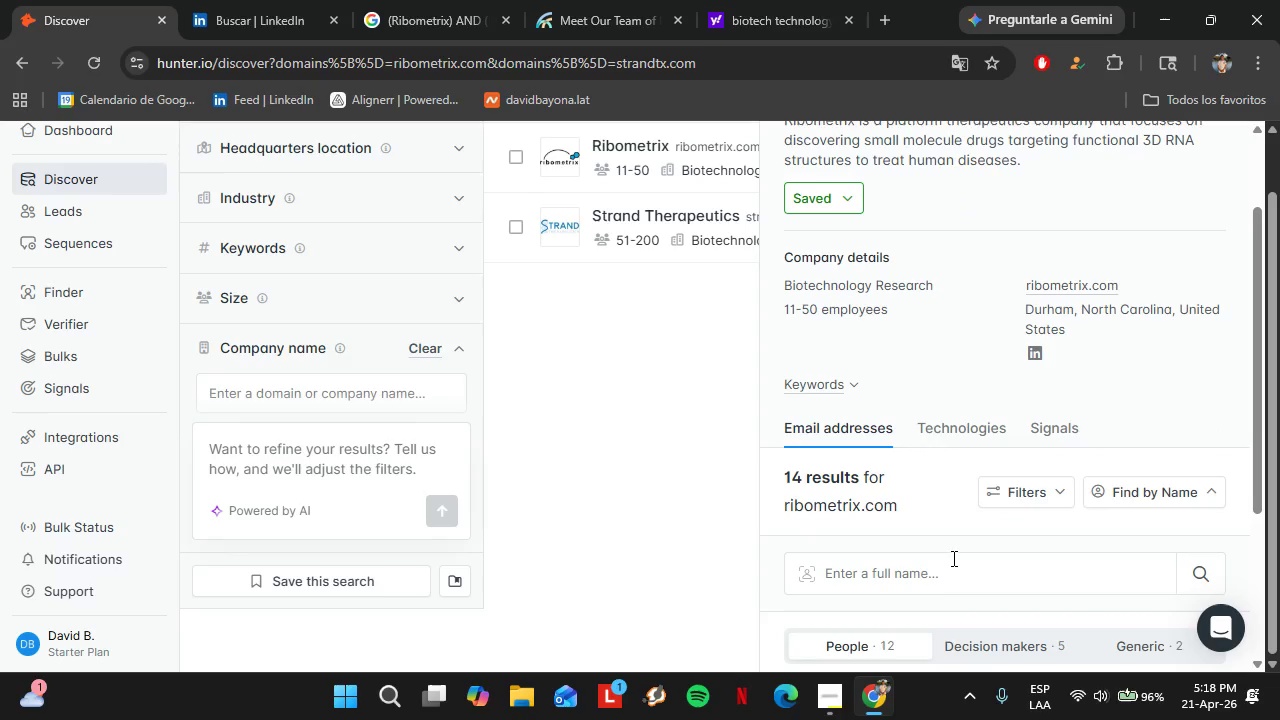 
scroll: coordinate [1098, 429], scroll_direction: down, amount: 5.0
 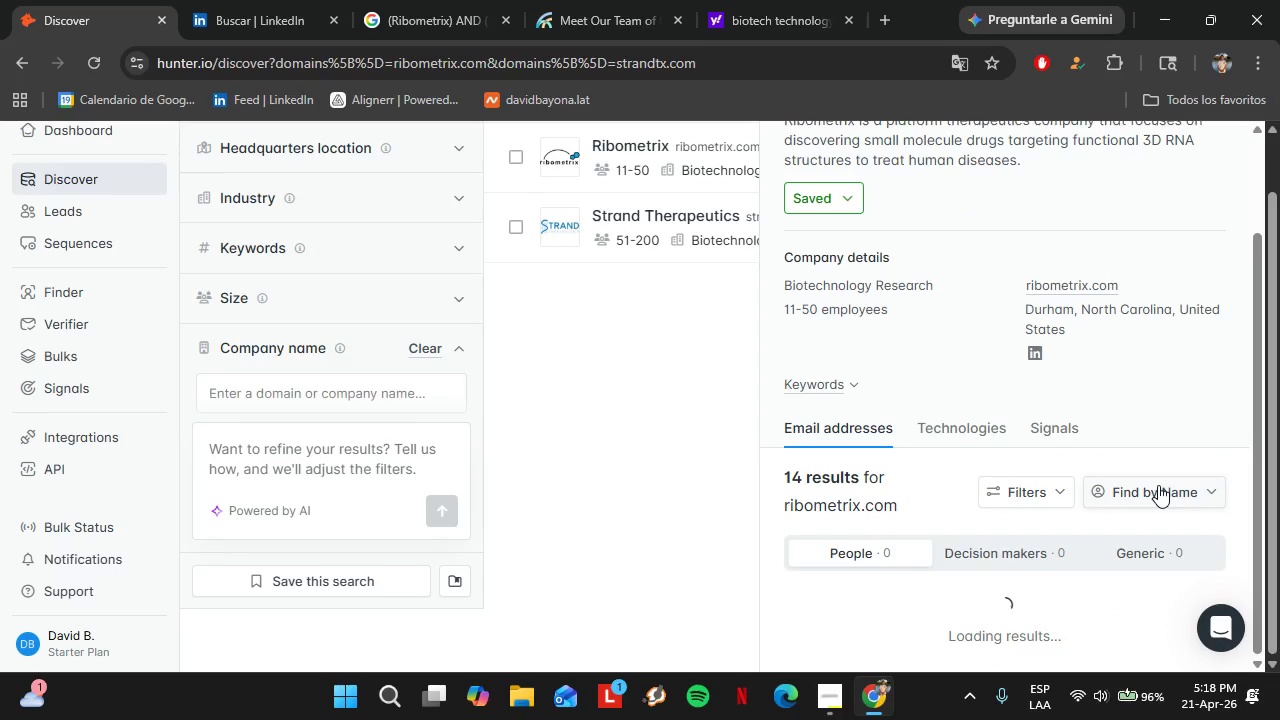 
left_click([952, 558])
 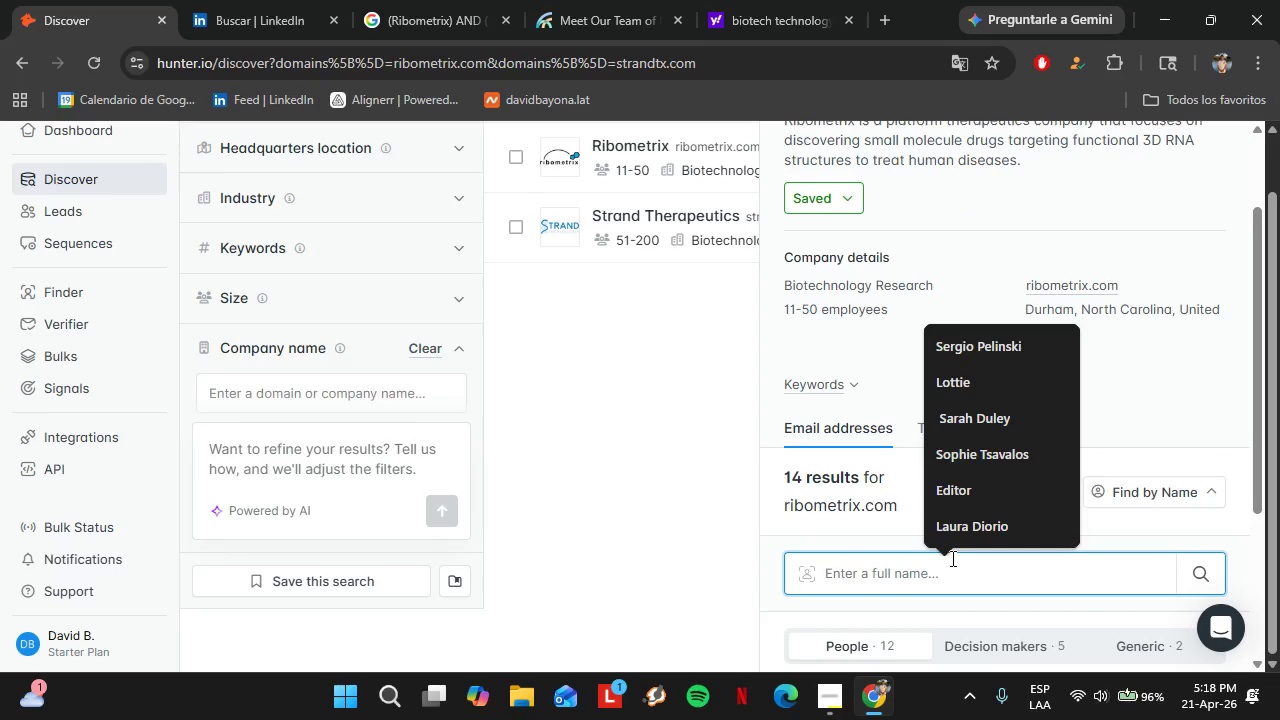 
key(Control+V)
 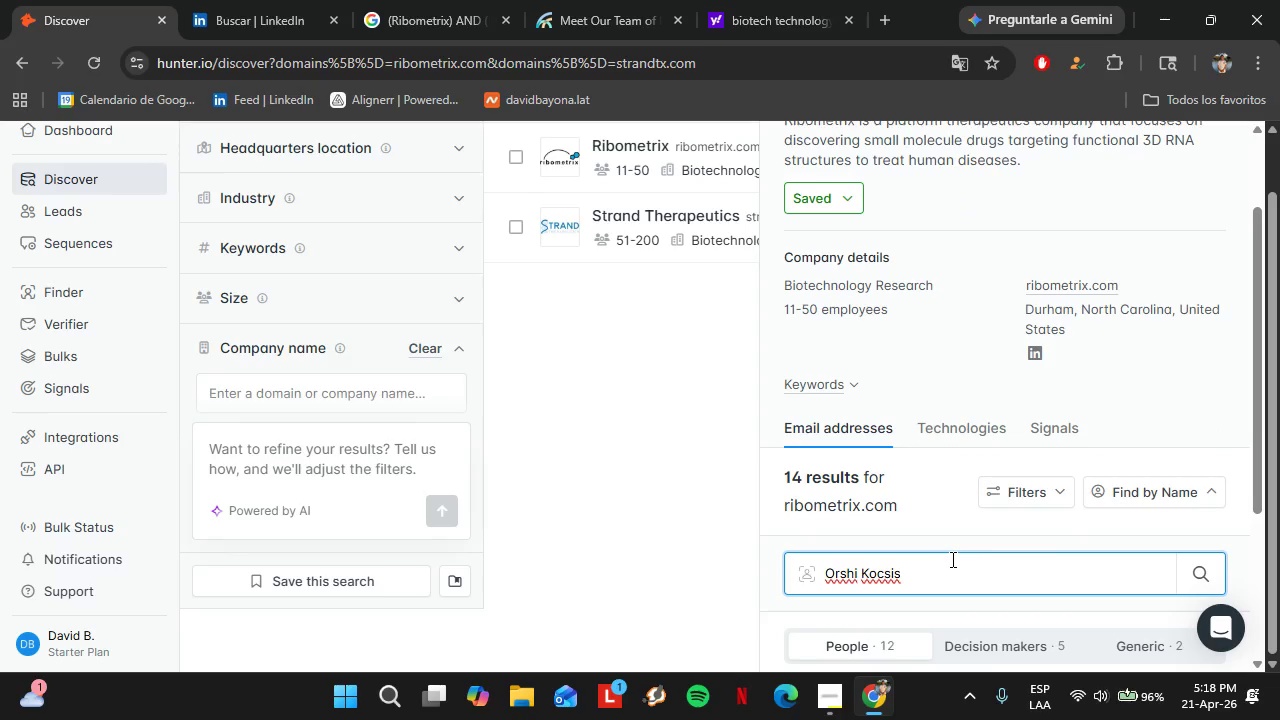 
key(Enter)
 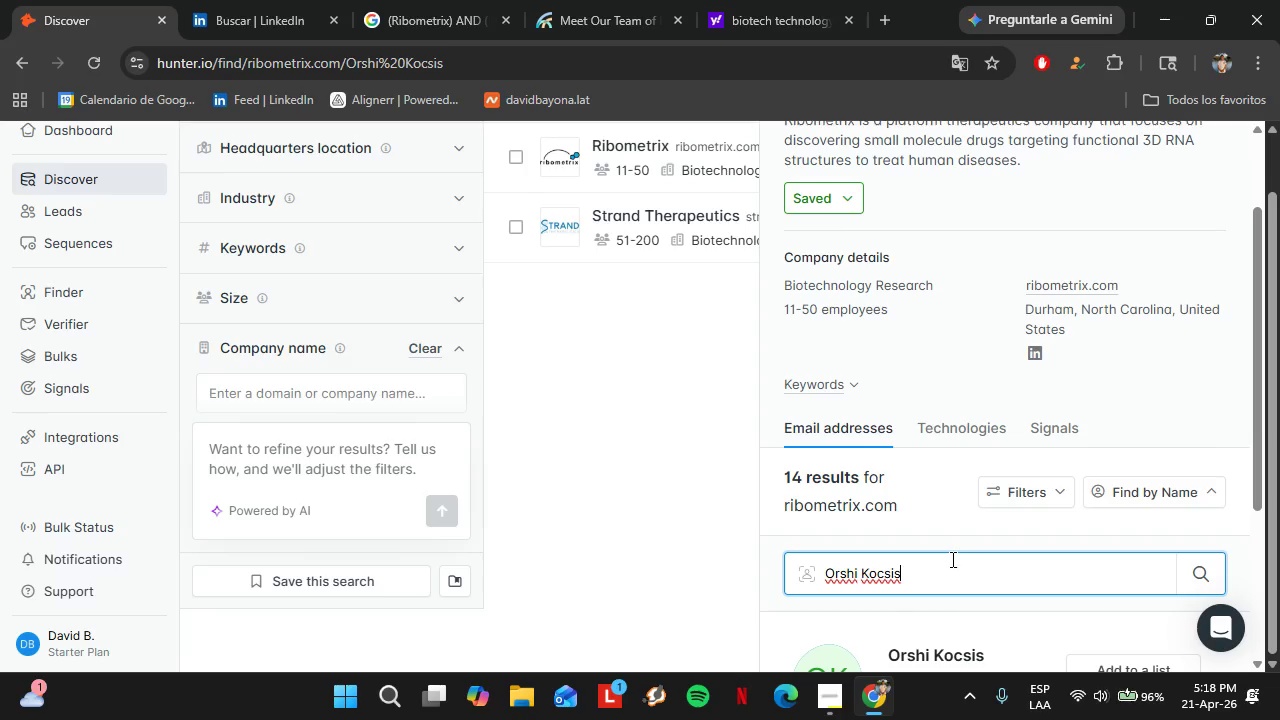 
scroll: coordinate [957, 309], scroll_direction: down, amount: 5.0
 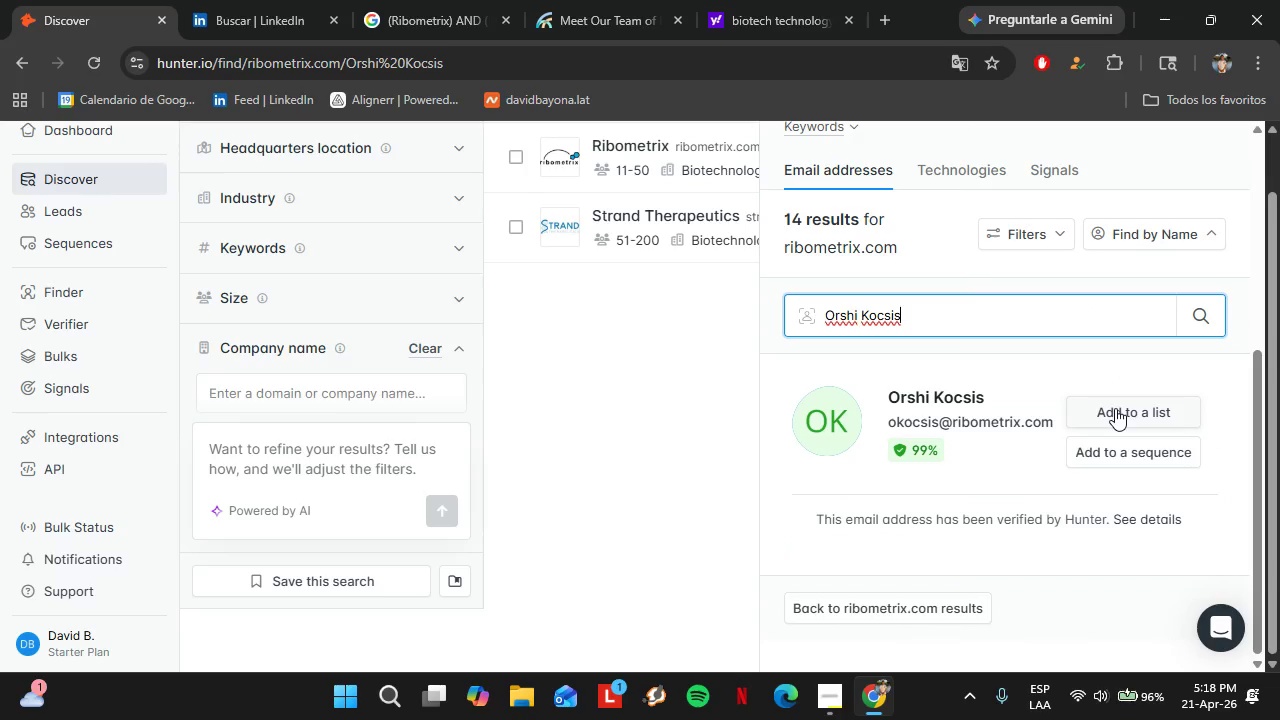 
left_click([1116, 408])
 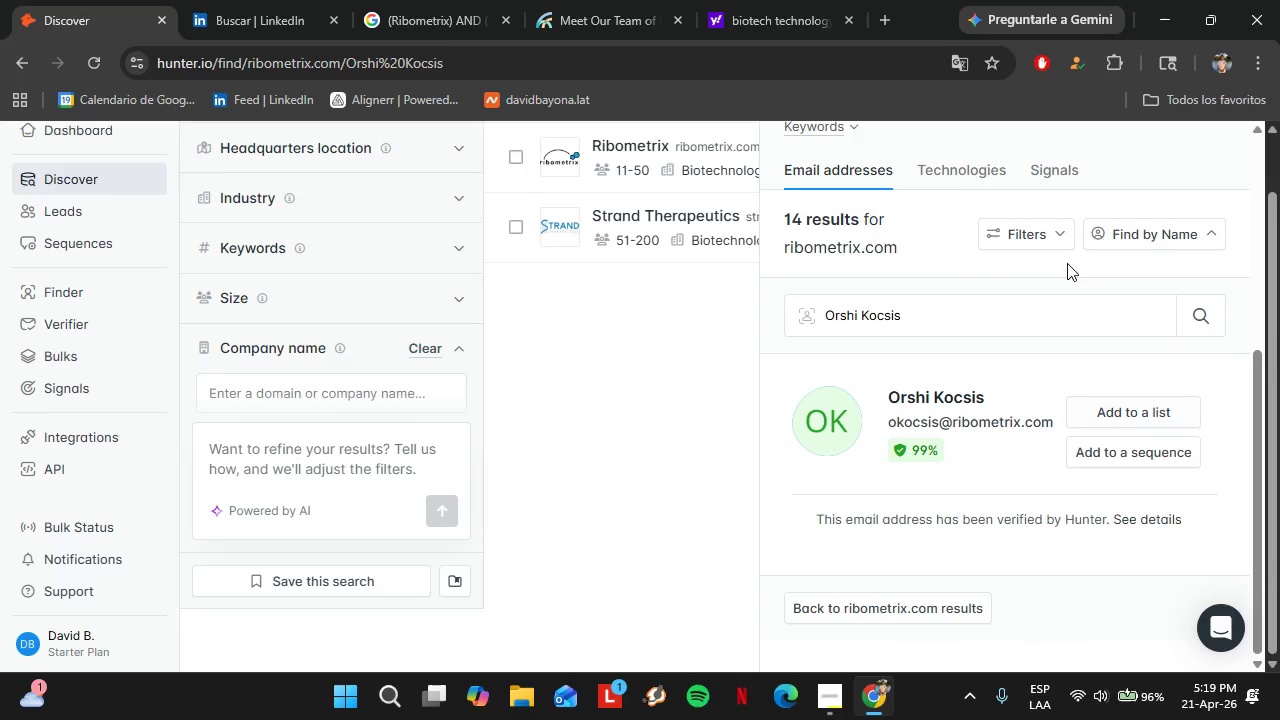 
wait(5.09)
 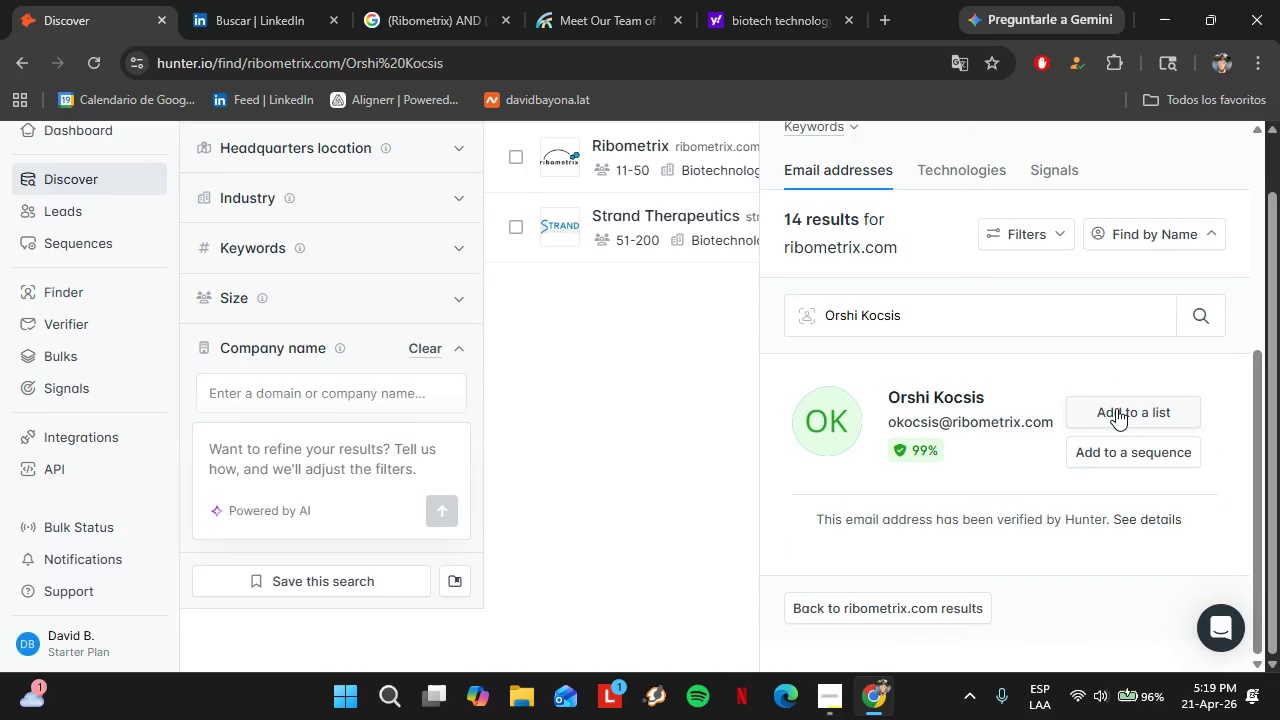 
left_click([1141, 408])
 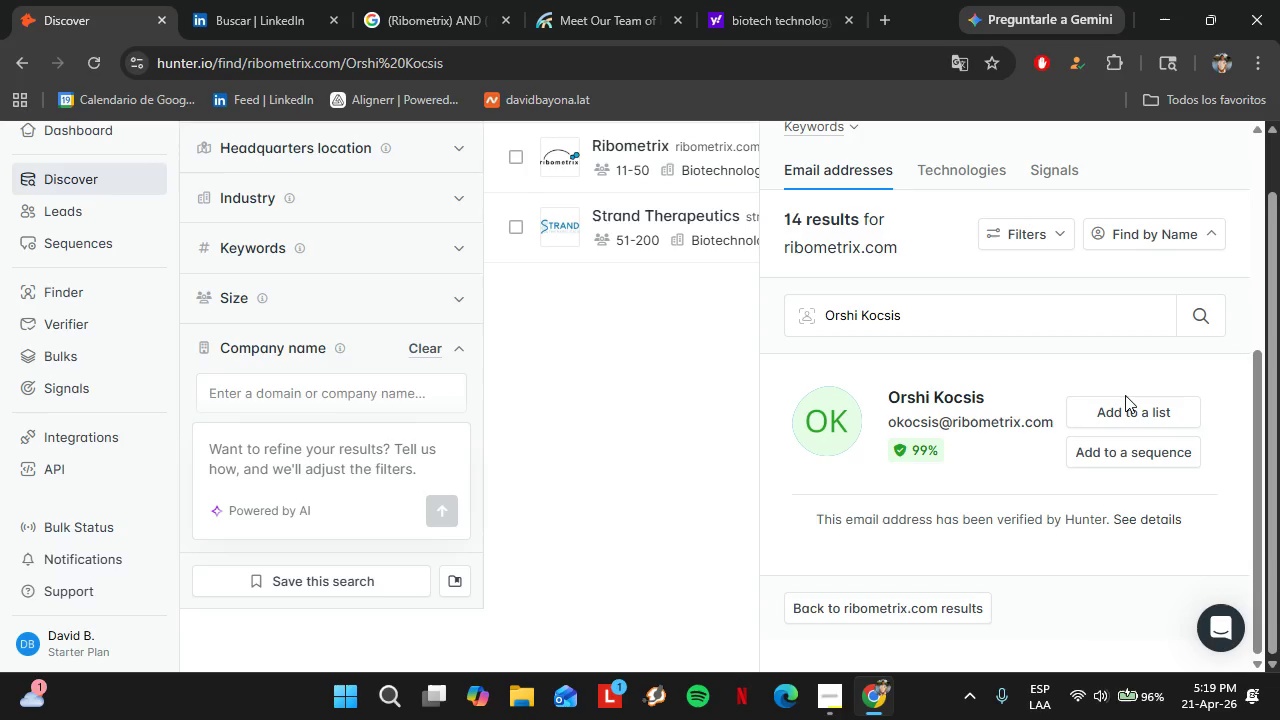 
wait(6.11)
 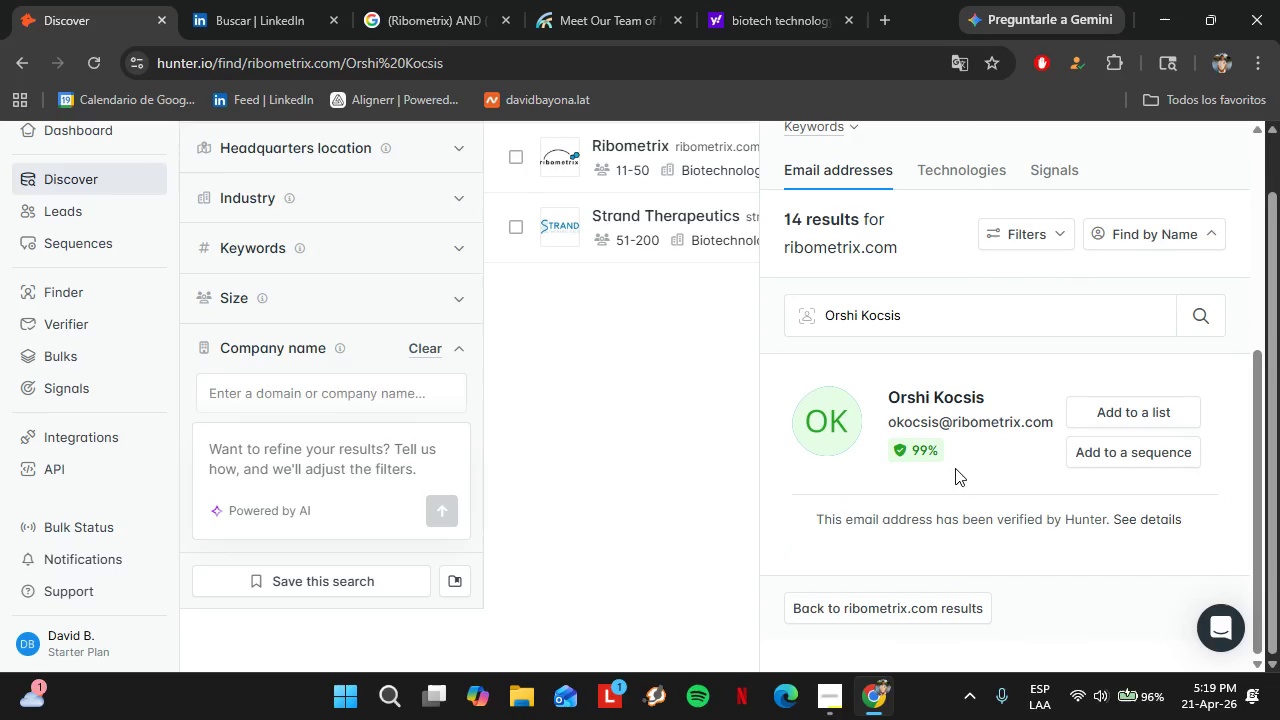 
left_click([1117, 422])
 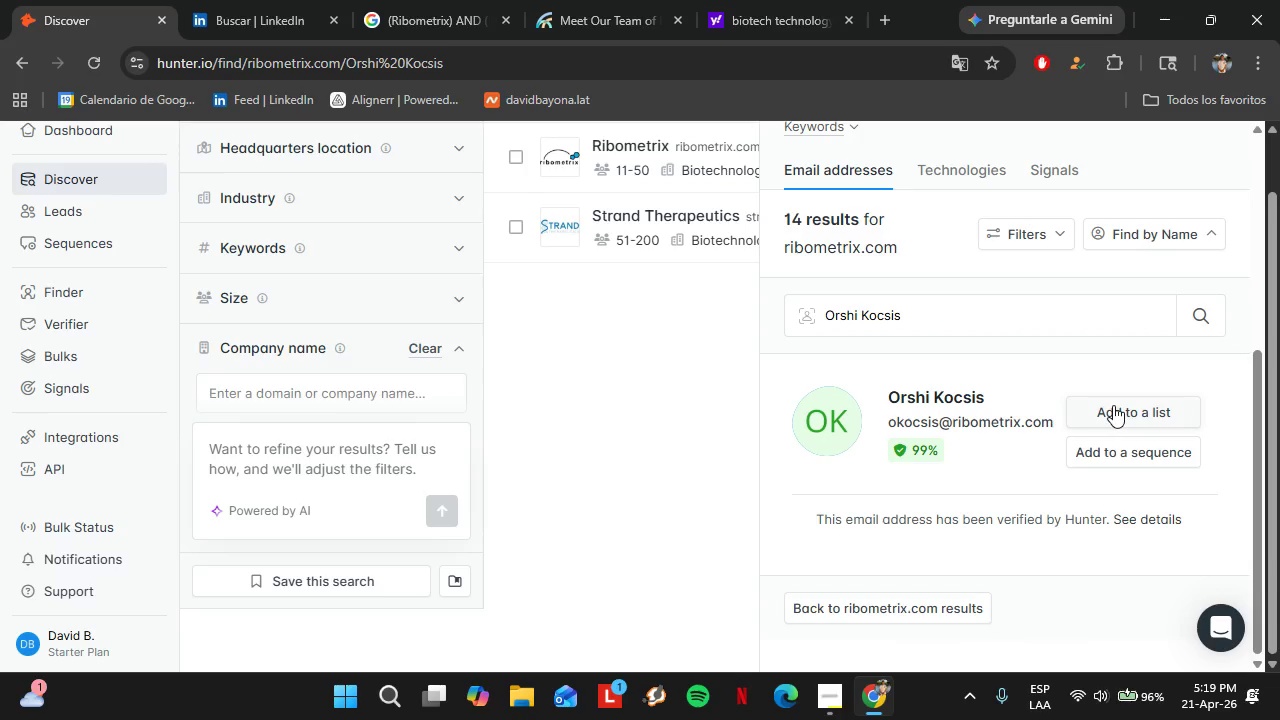 
left_click([1113, 404])
 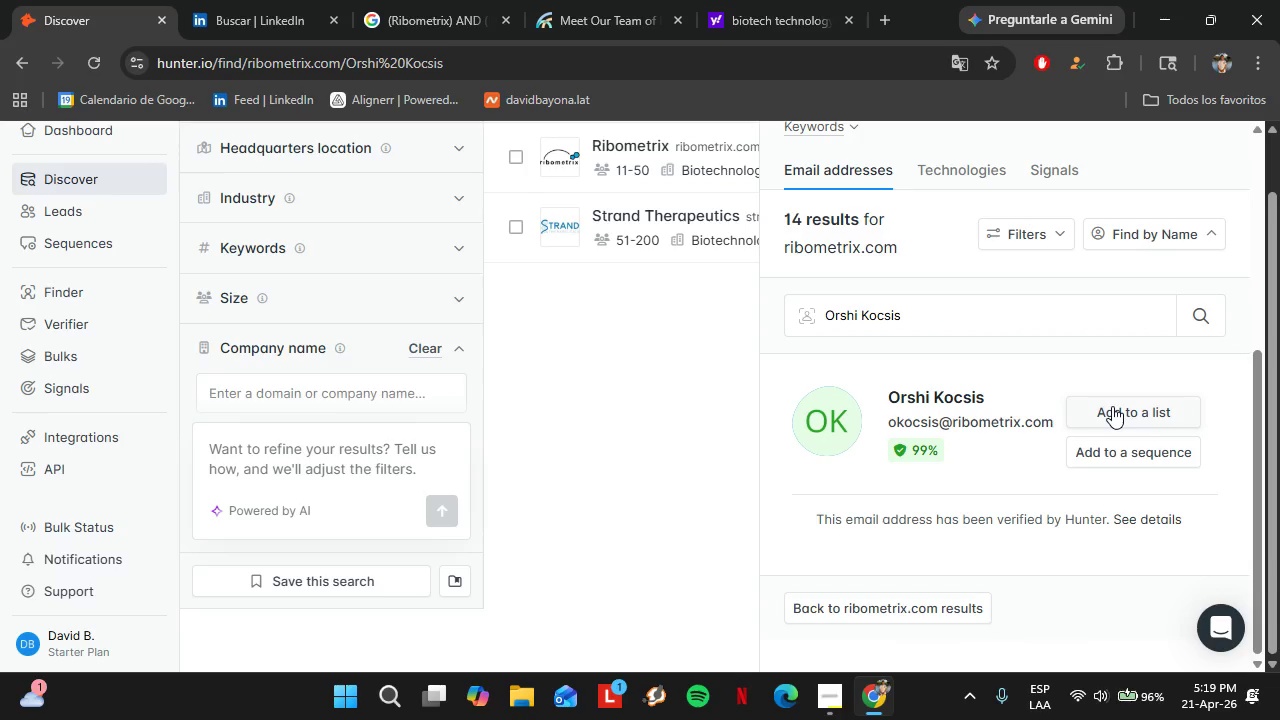 
wait(11.17)
 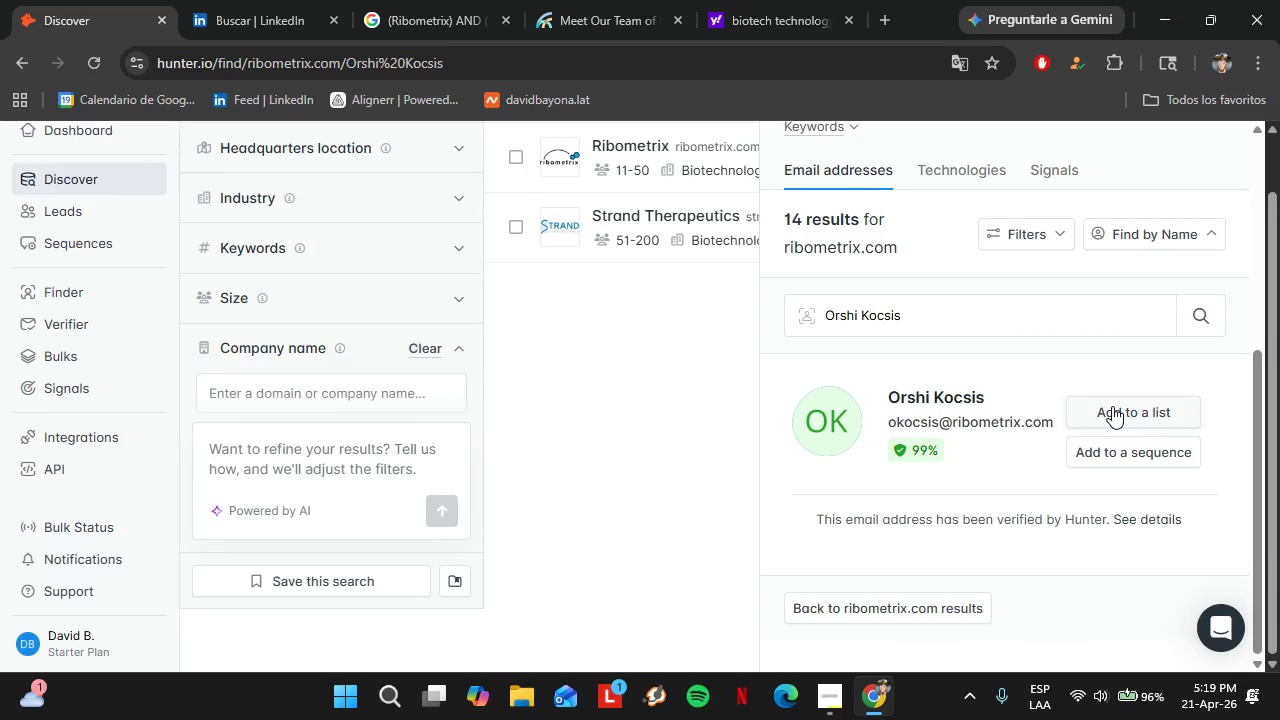 
double_click([1115, 411])
 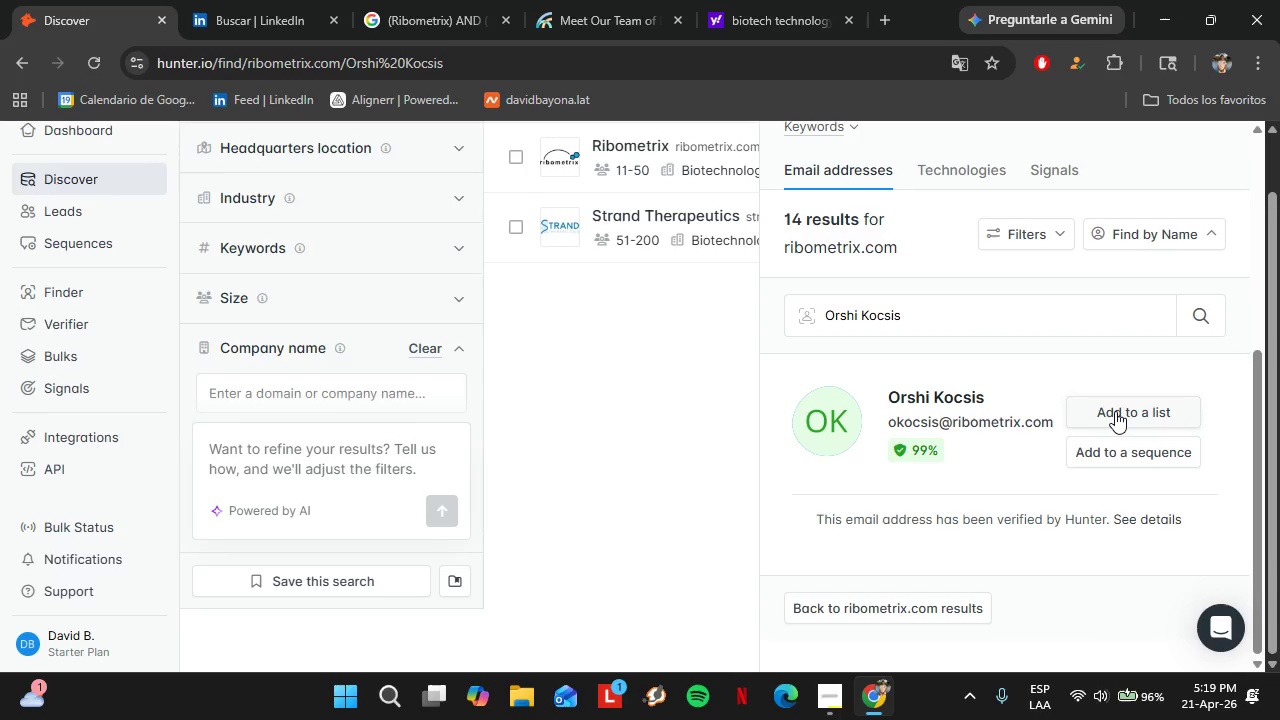 
triple_click([1115, 411])
 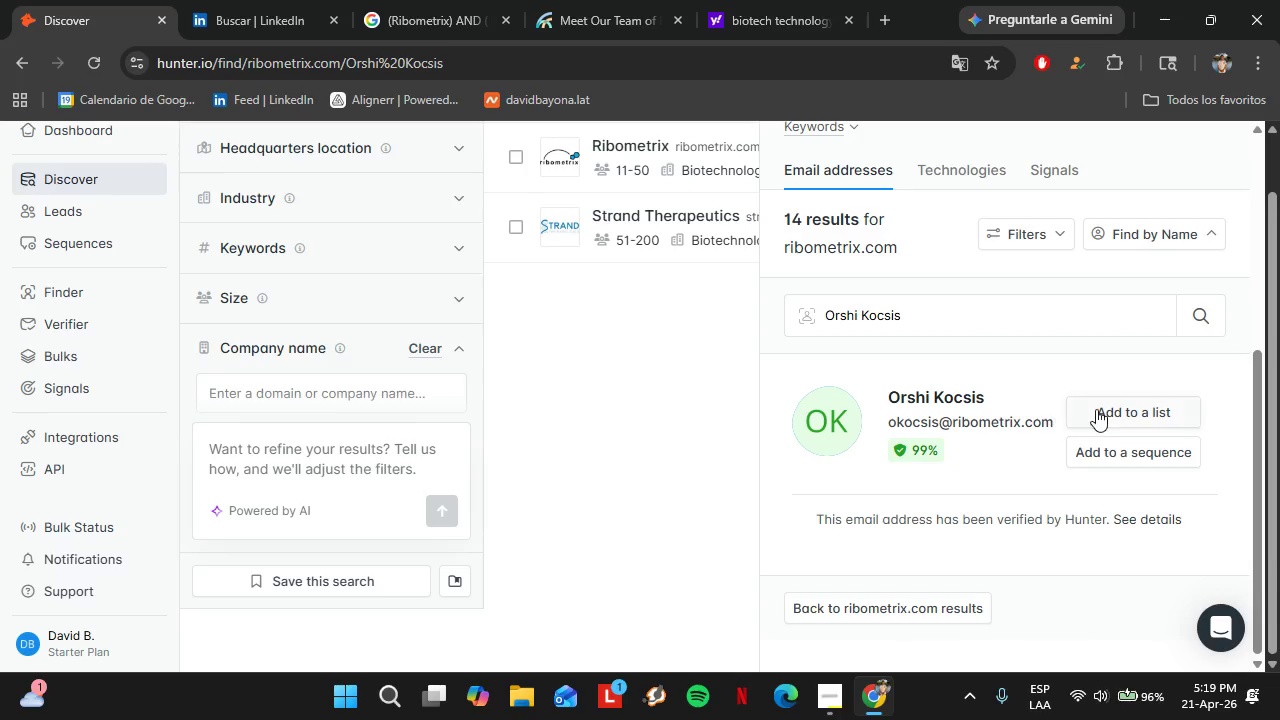 
left_click([1097, 409])
 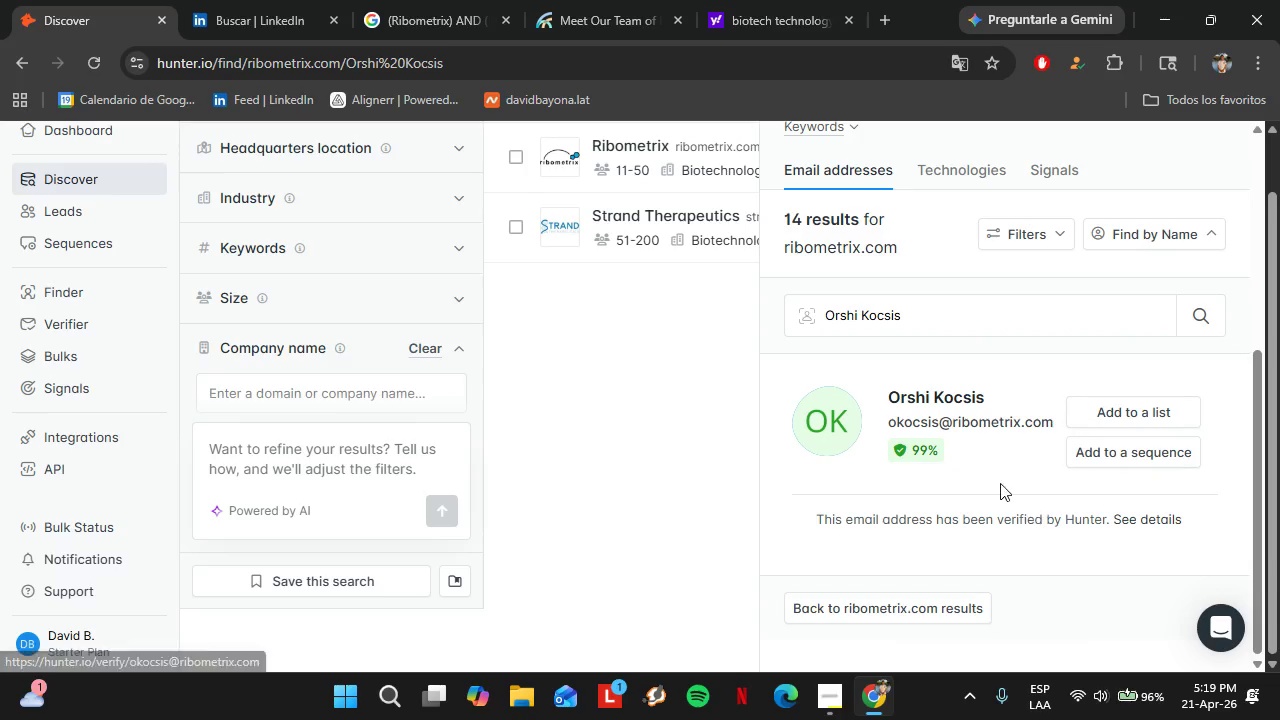 
scroll: coordinate [970, 463], scroll_direction: down, amount: 2.0
 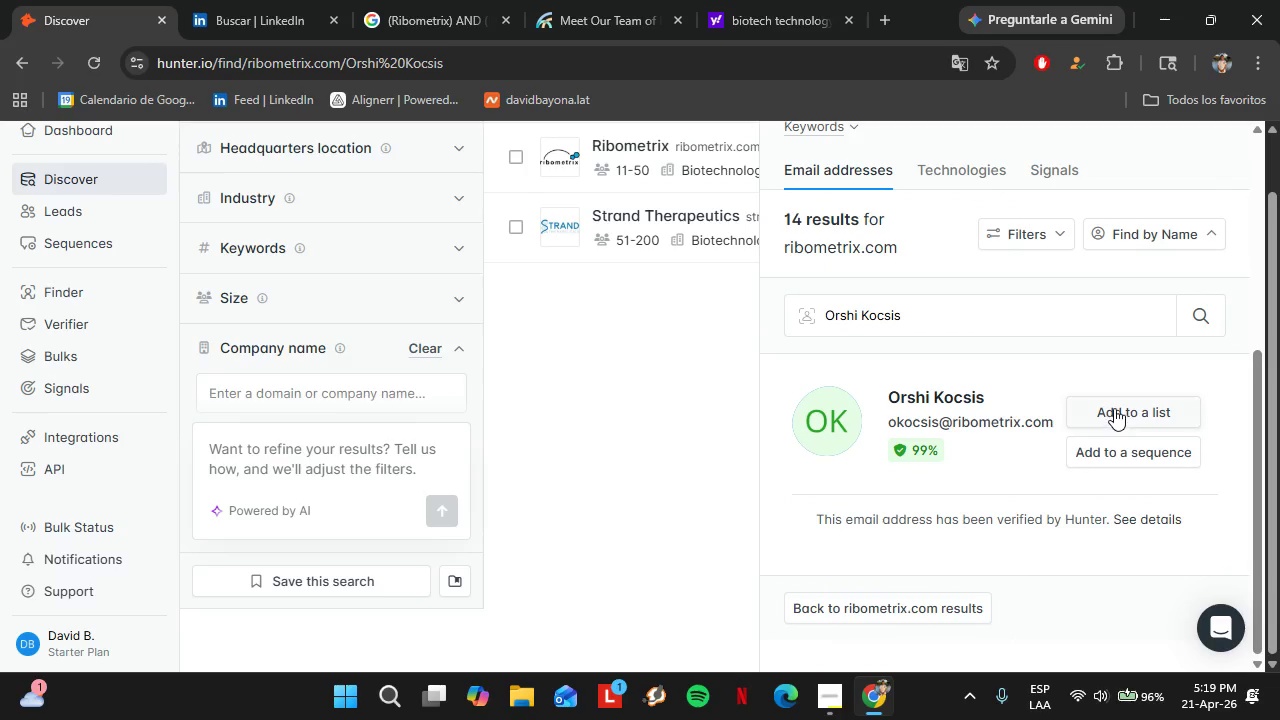 
left_click([1114, 408])
 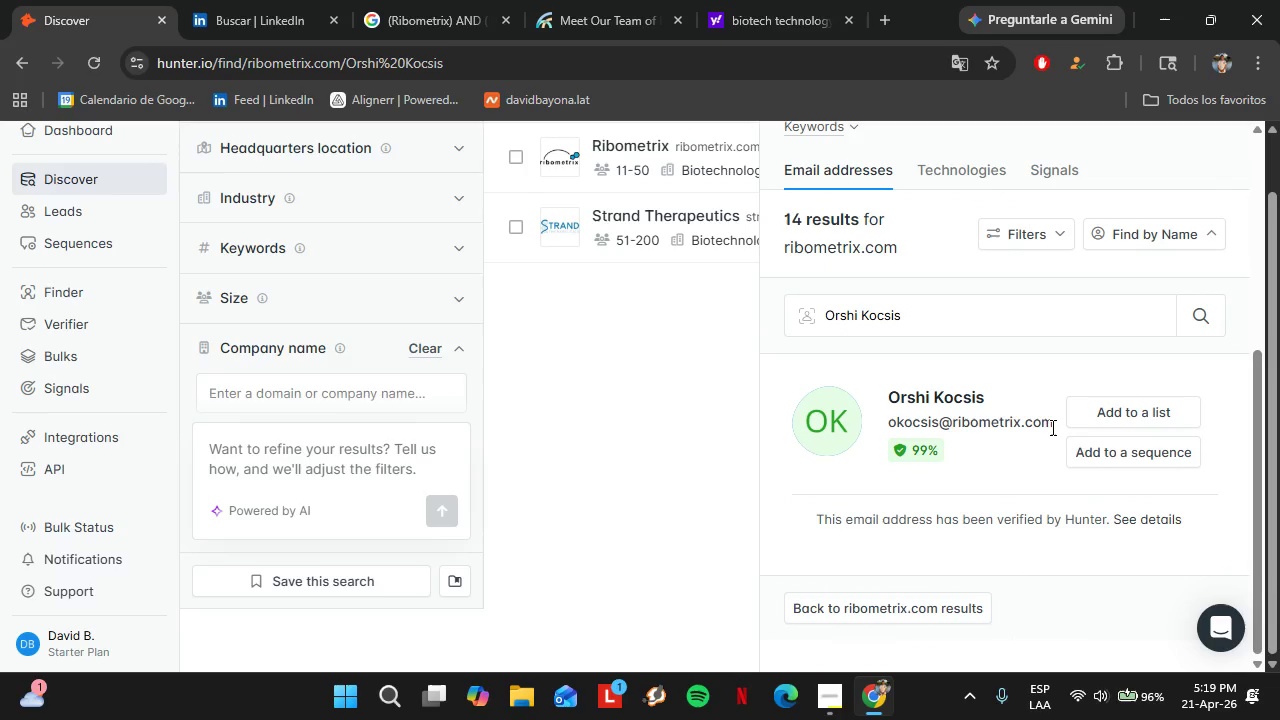 
left_click_drag(start_coordinate=[1051, 426], to_coordinate=[884, 420])
 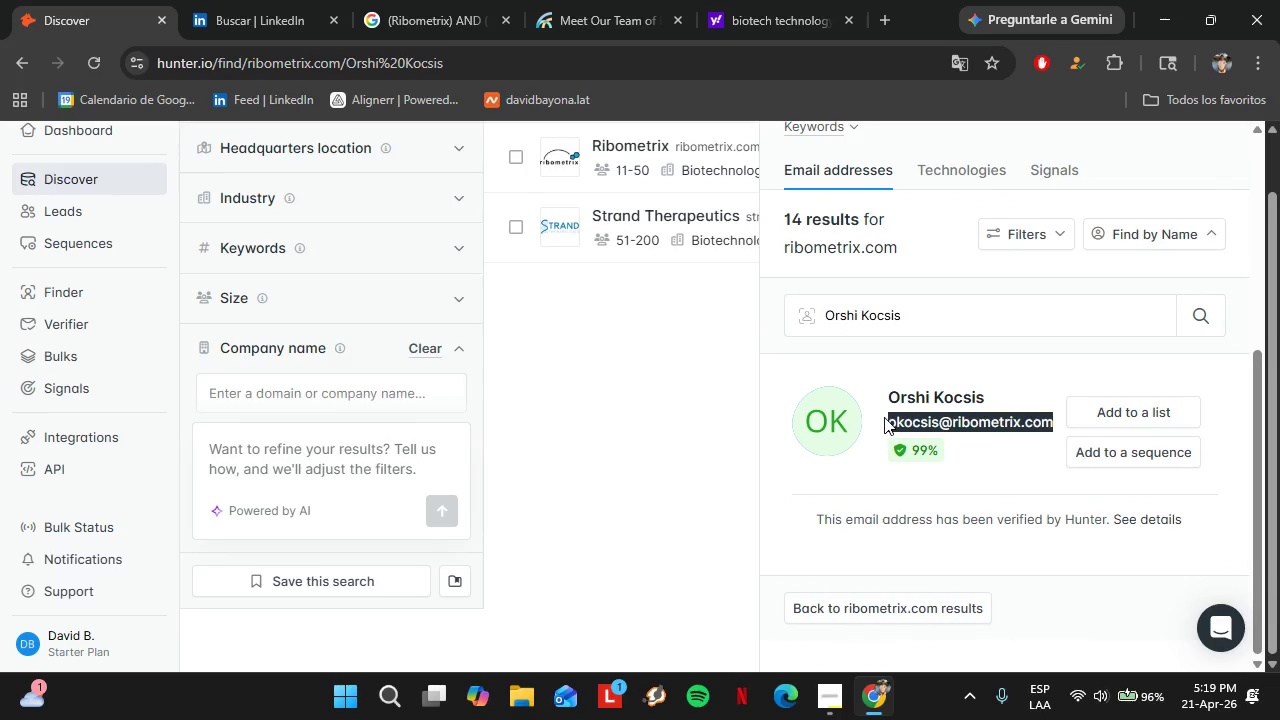 
key(Control+C)
 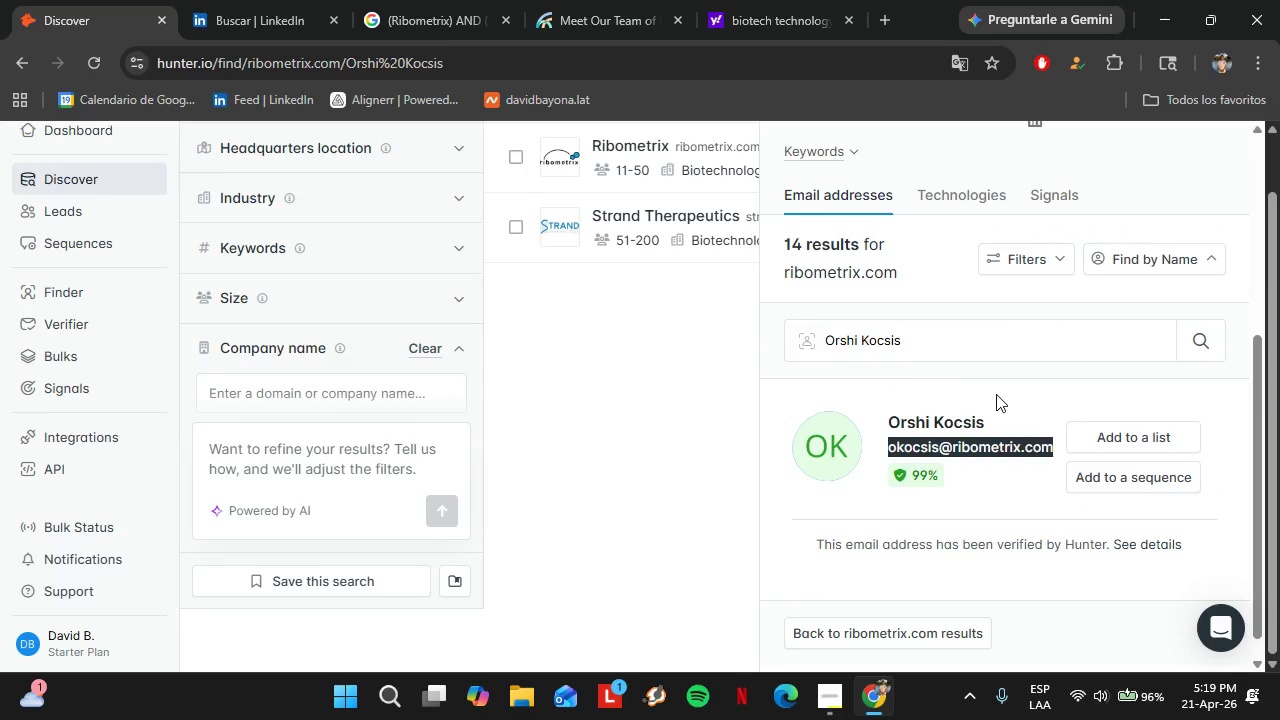 
scroll: coordinate [1120, 494], scroll_direction: down, amount: 11.0
 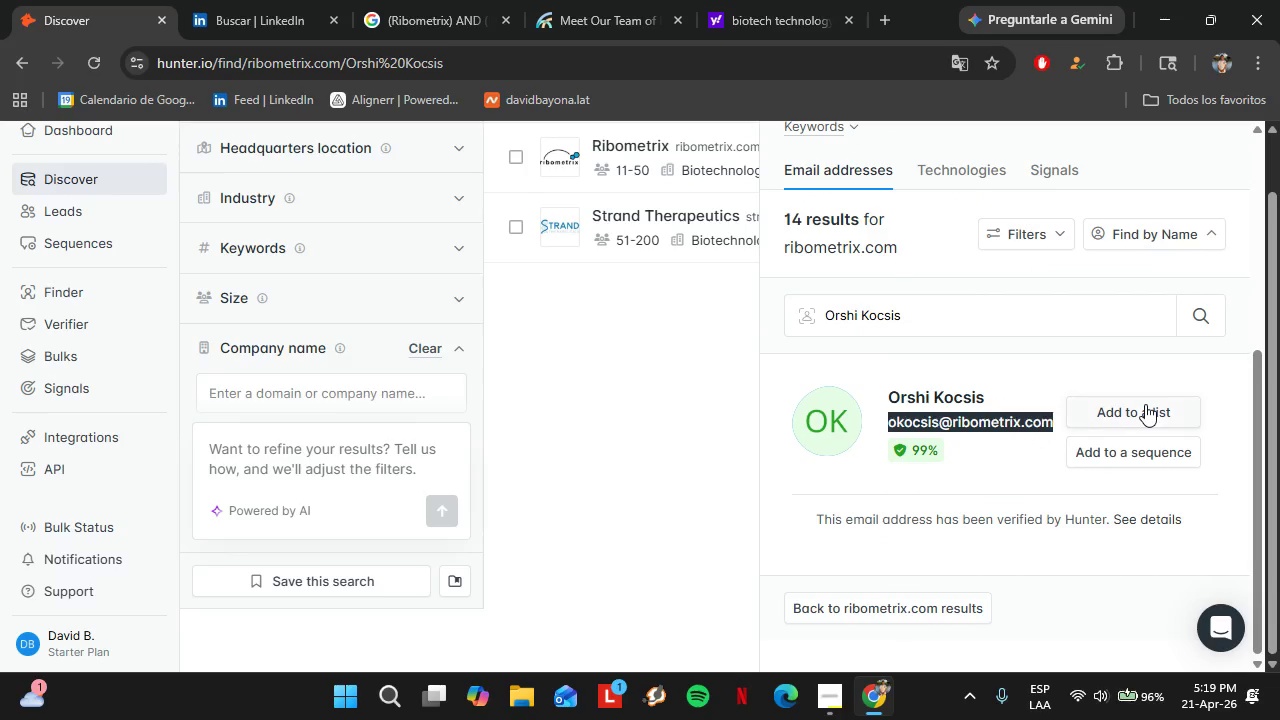 
scroll: coordinate [1145, 404], scroll_direction: up, amount: 6.0
 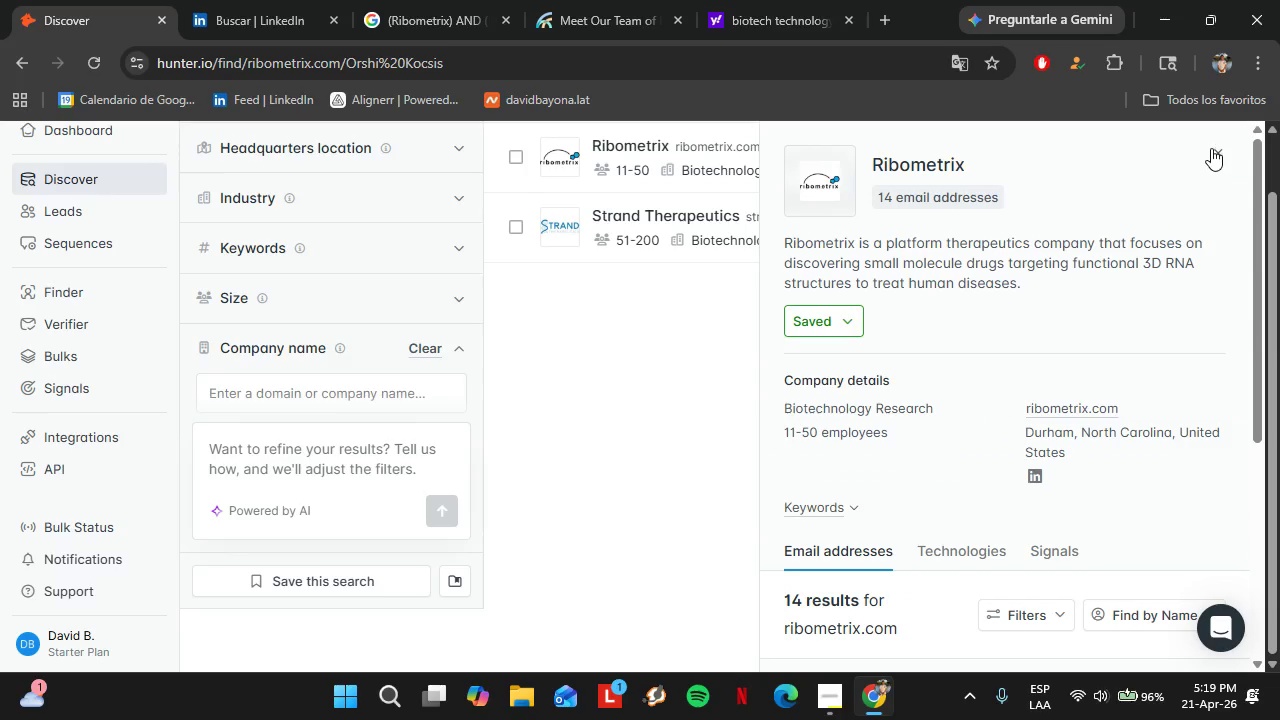 
left_click([1211, 147])
 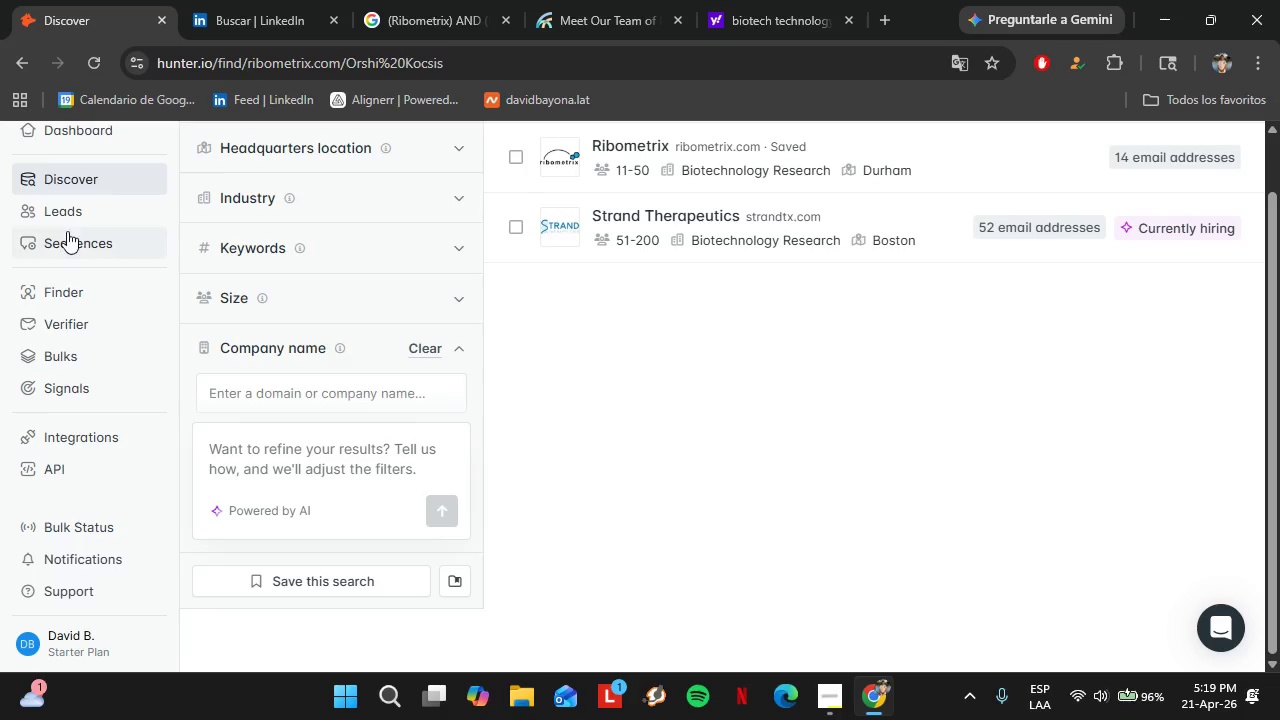 
left_click([69, 219])
 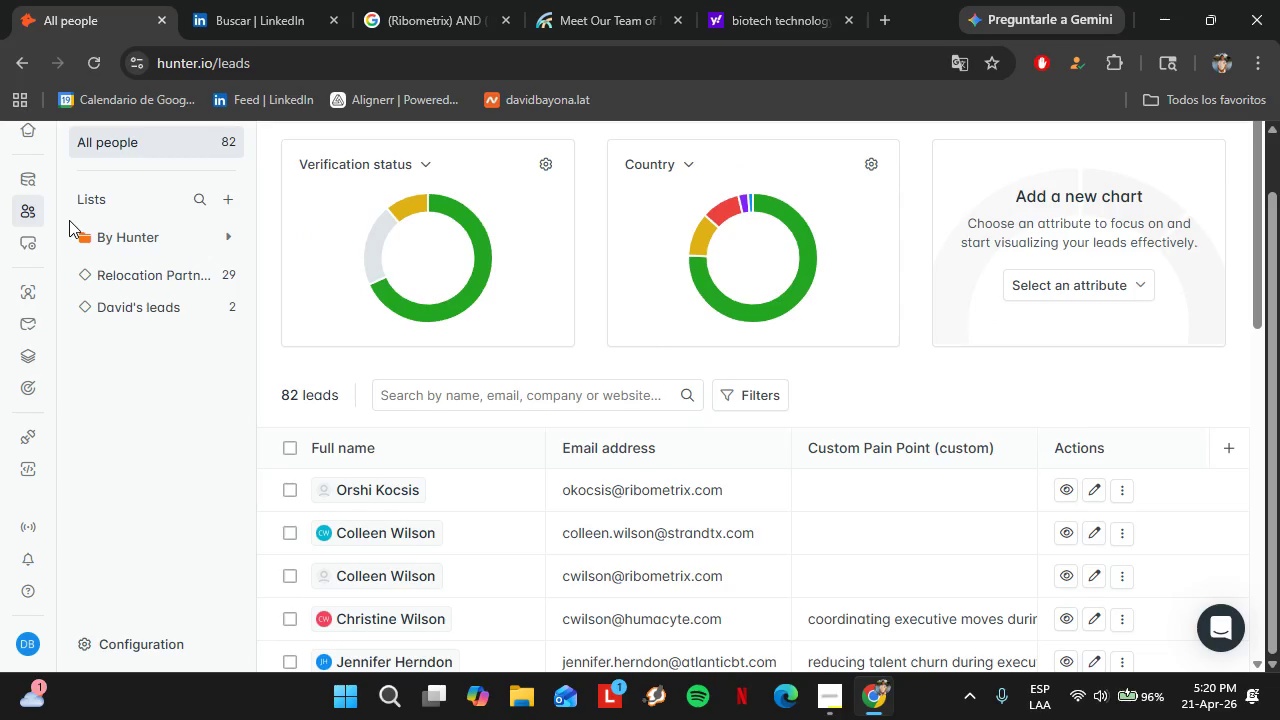 
wait(60.97)
 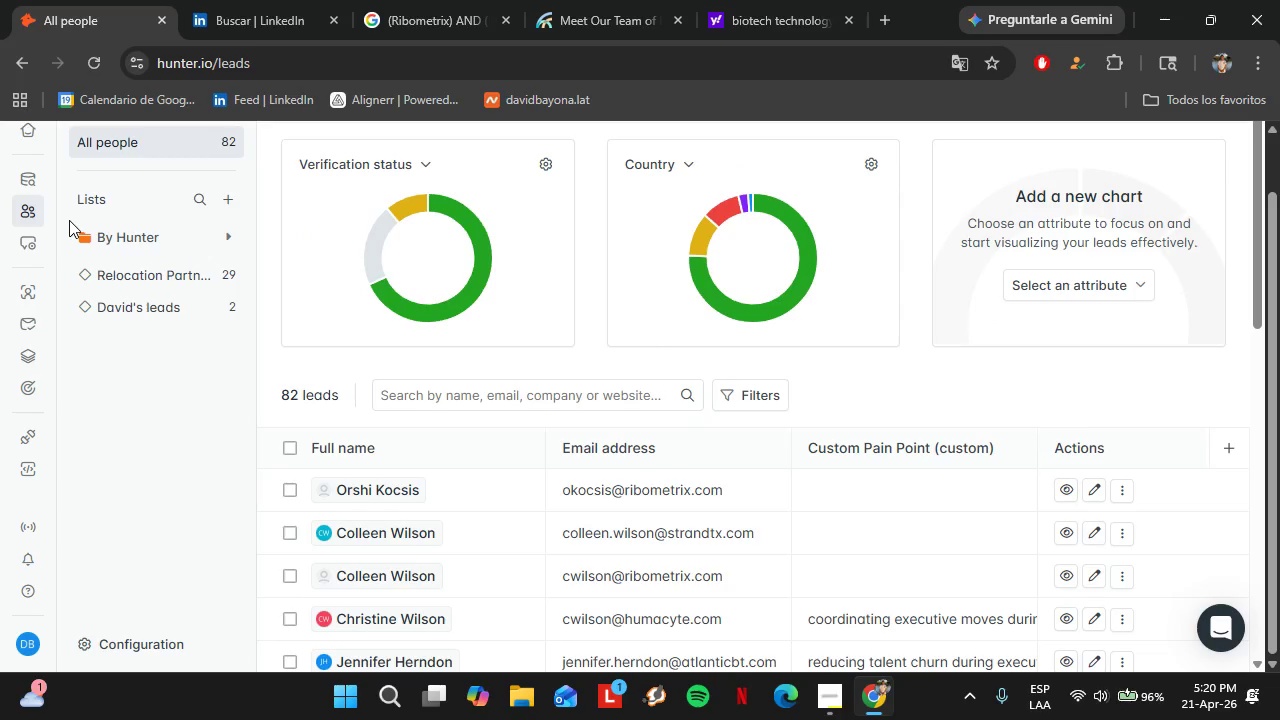 
left_click([148, 278])
 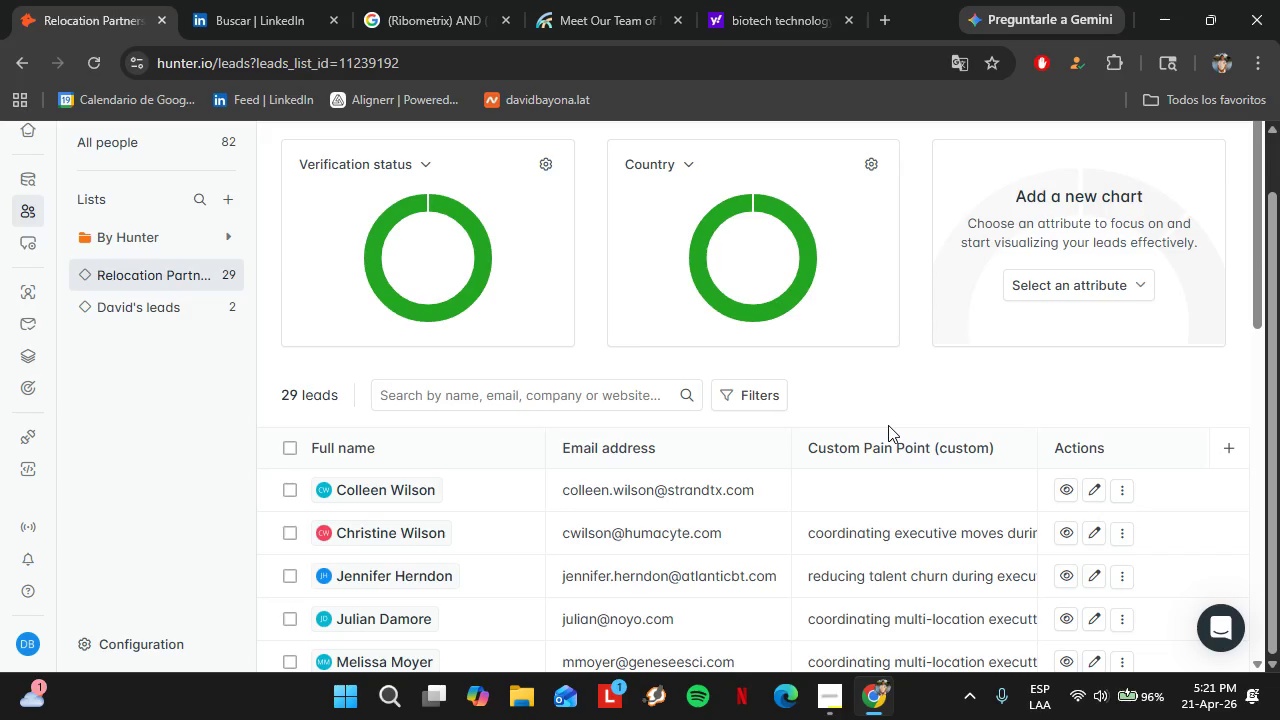 
wait(43.77)
 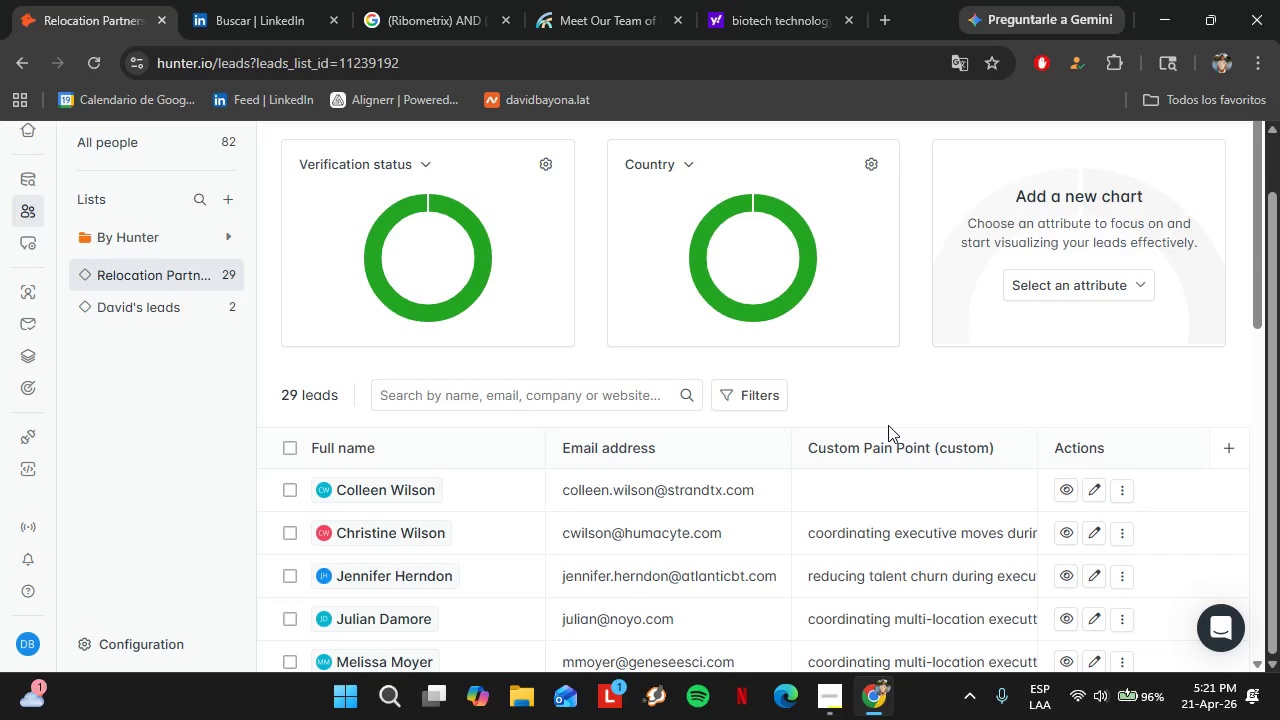 
scroll: coordinate [841, 404], scroll_direction: down, amount: 2.0
 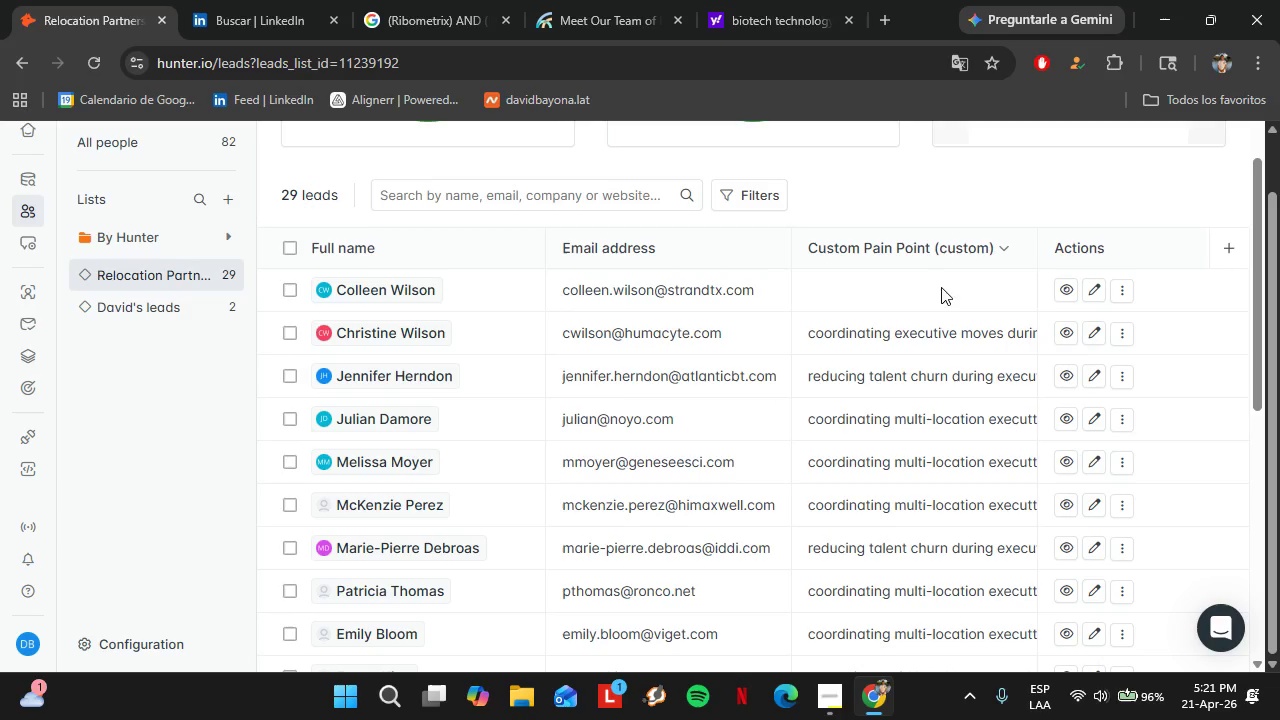 
double_click([877, 421])
 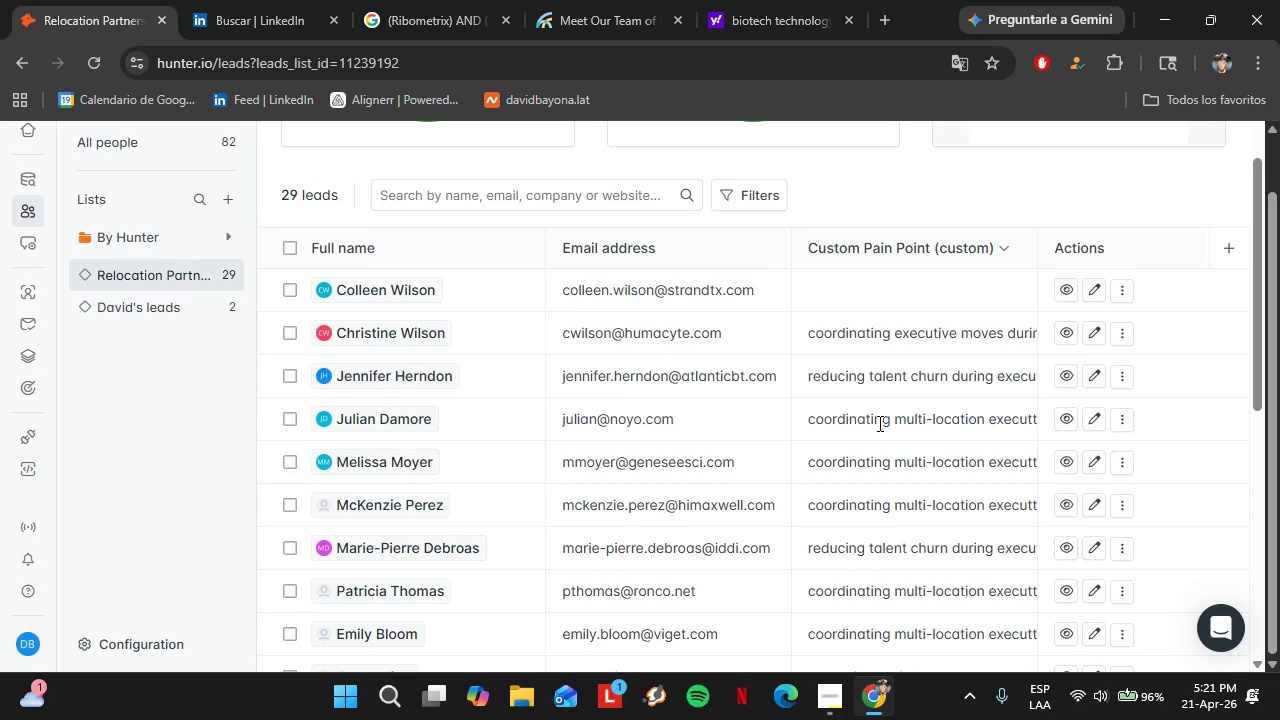 
triple_click([877, 421])
 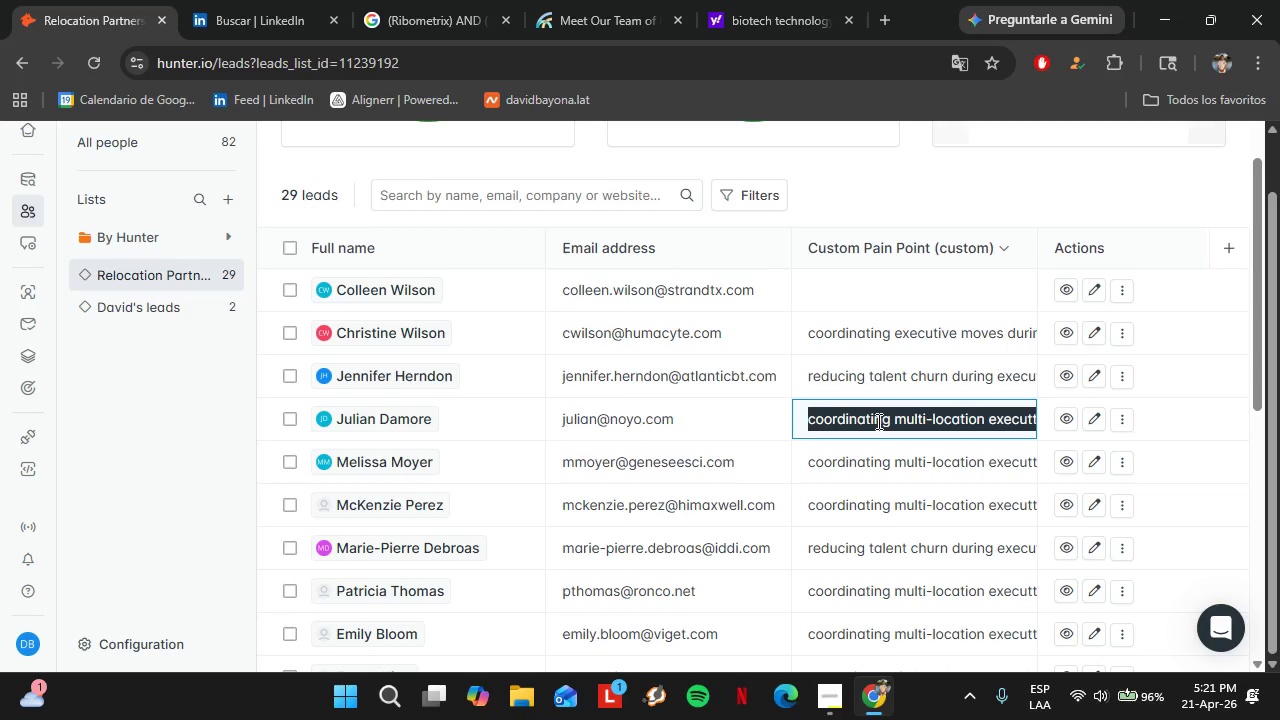 
key(Control+C)
 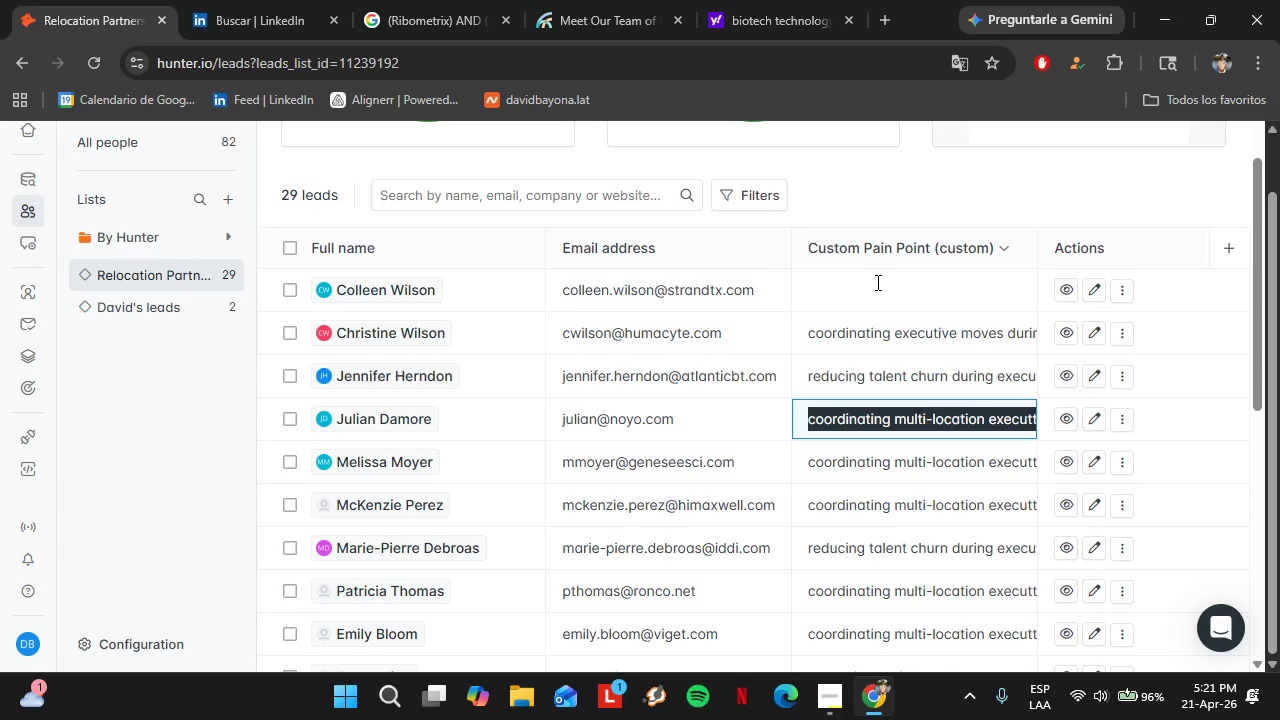 
double_click([876, 292])
 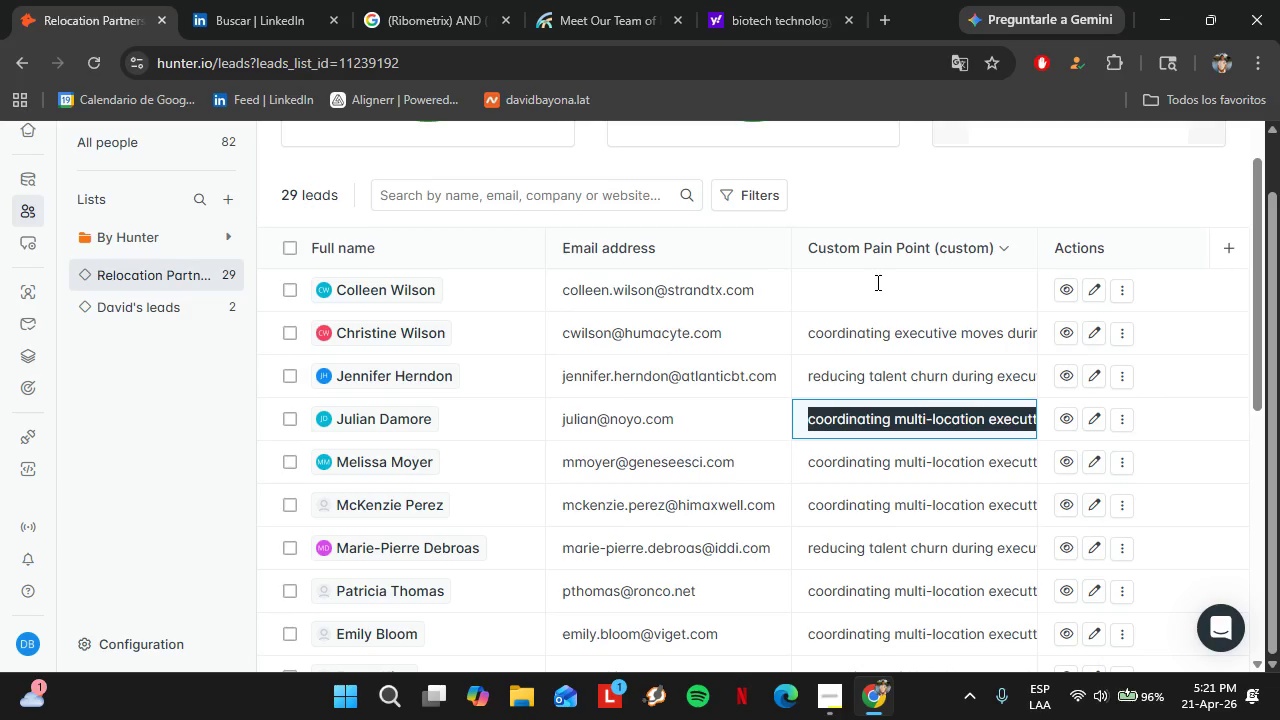 
triple_click([876, 292])
 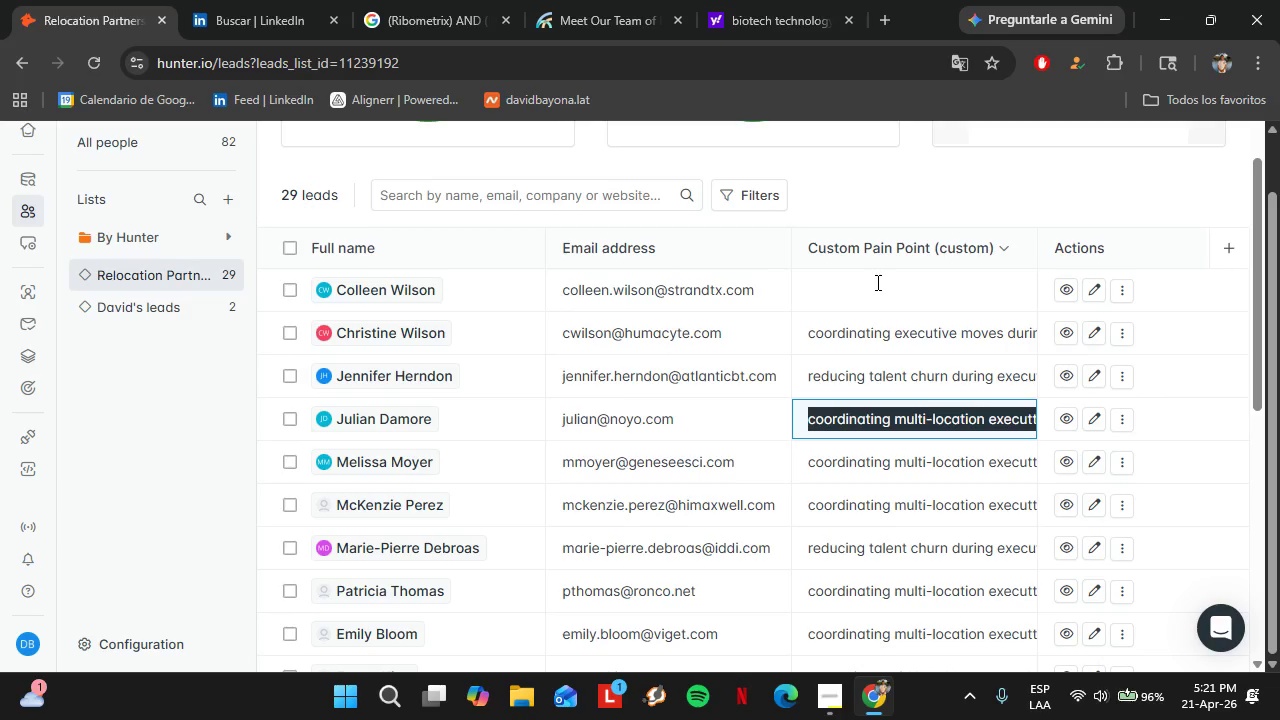 
key(Control+V)
 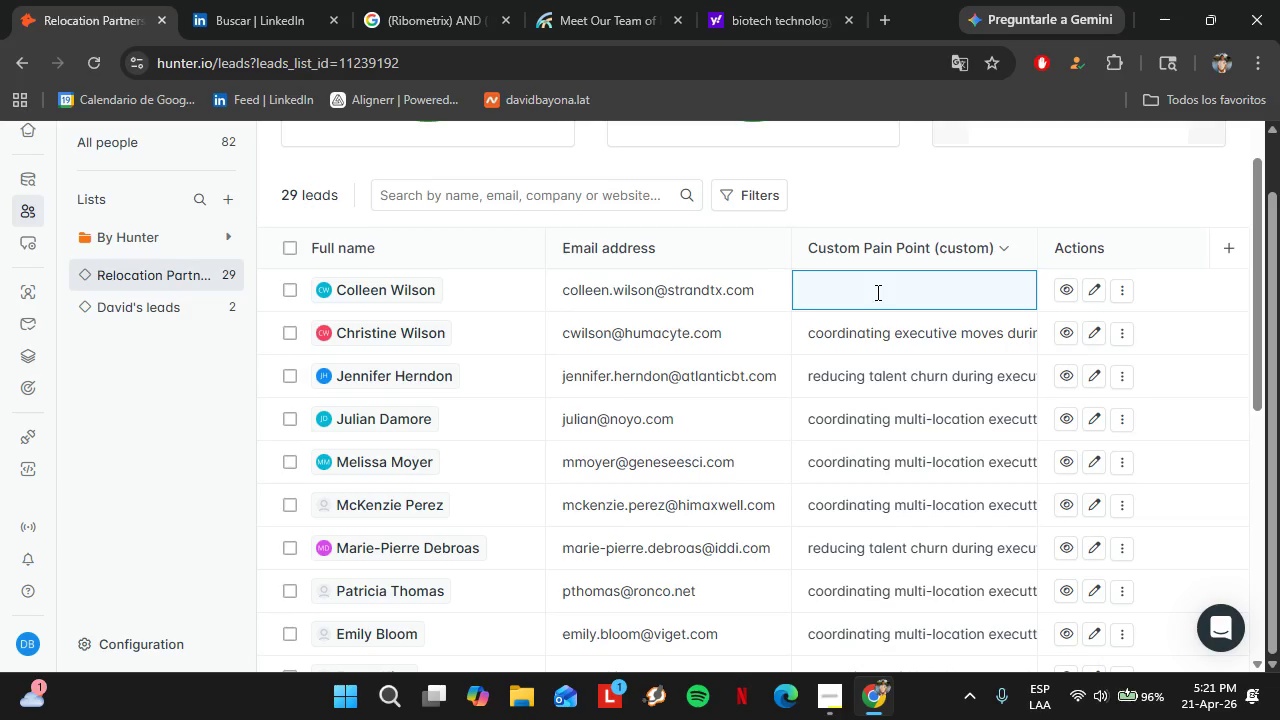 
scroll: coordinate [883, 368], scroll_direction: up, amount: 3.0
 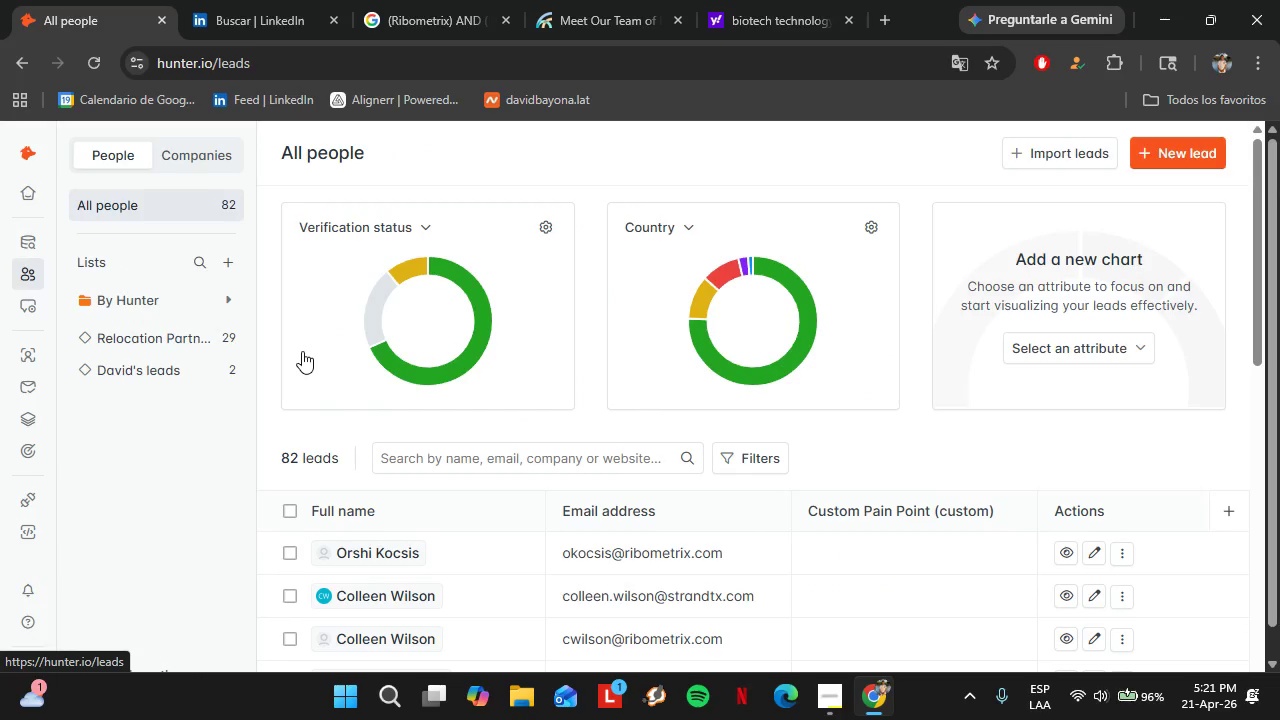 
wait(8.45)
 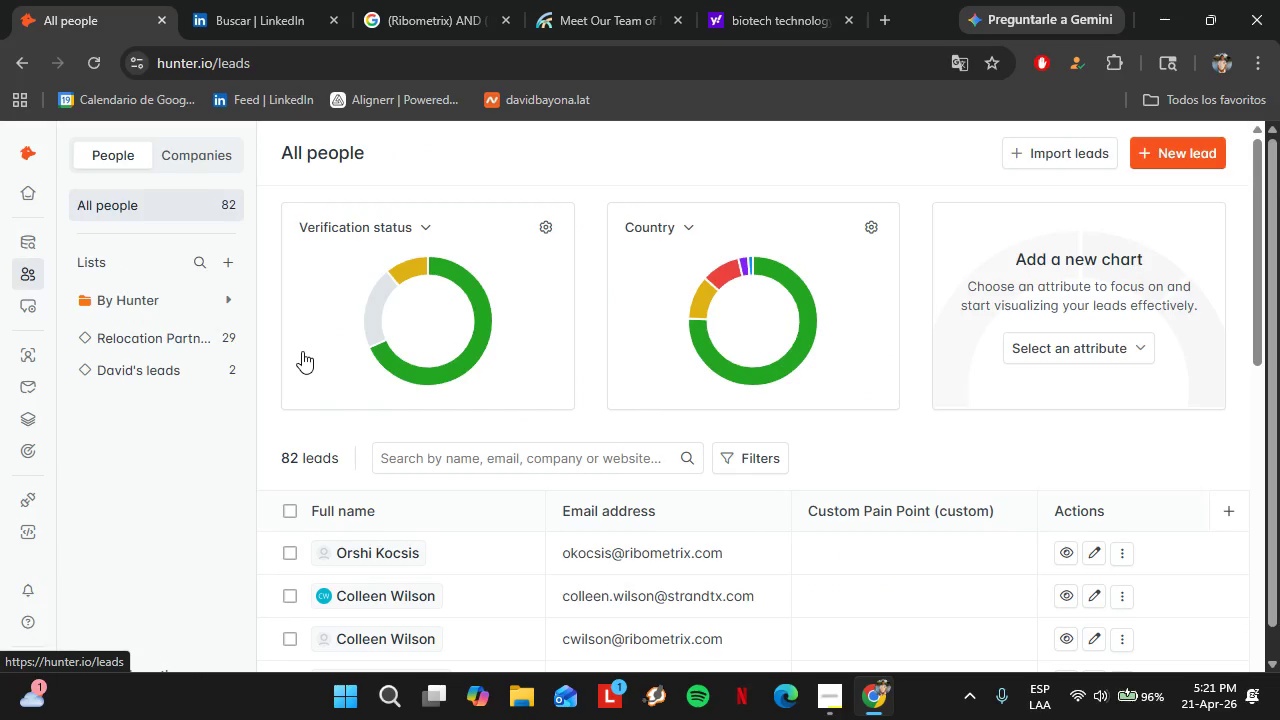 
left_click([292, 351])
 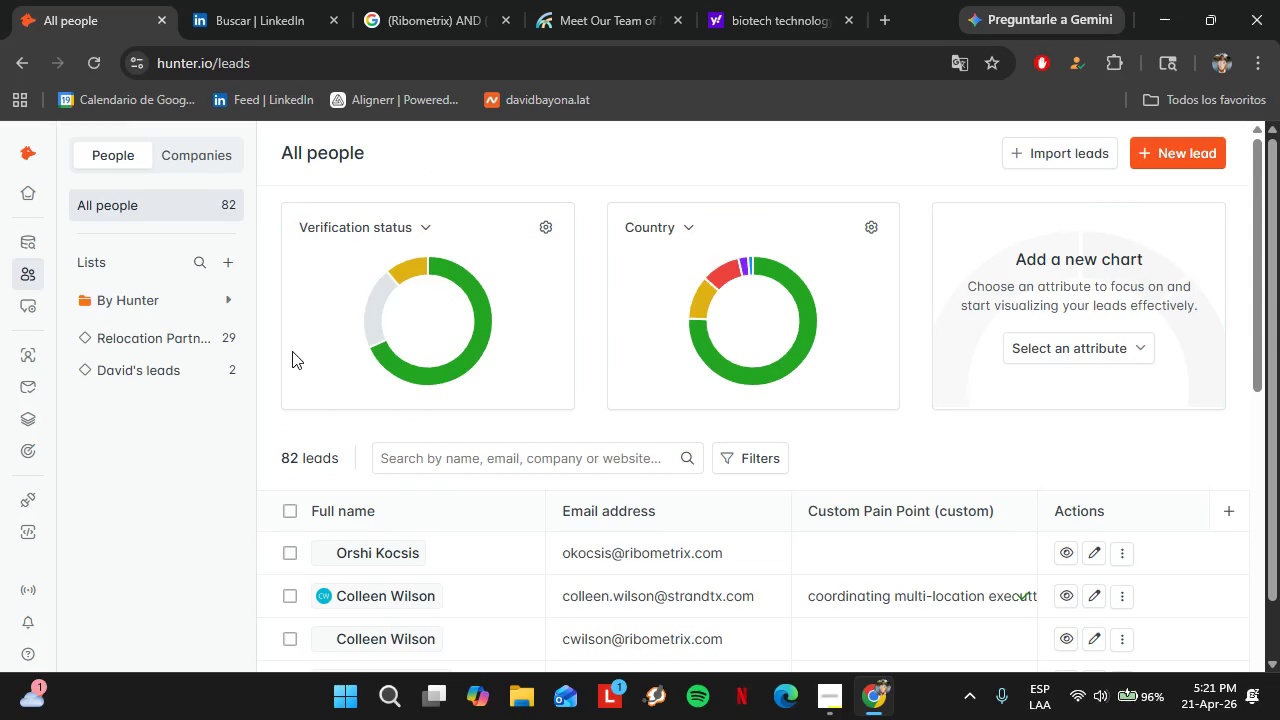 
scroll: coordinate [646, 465], scroll_direction: down, amount: 2.0
 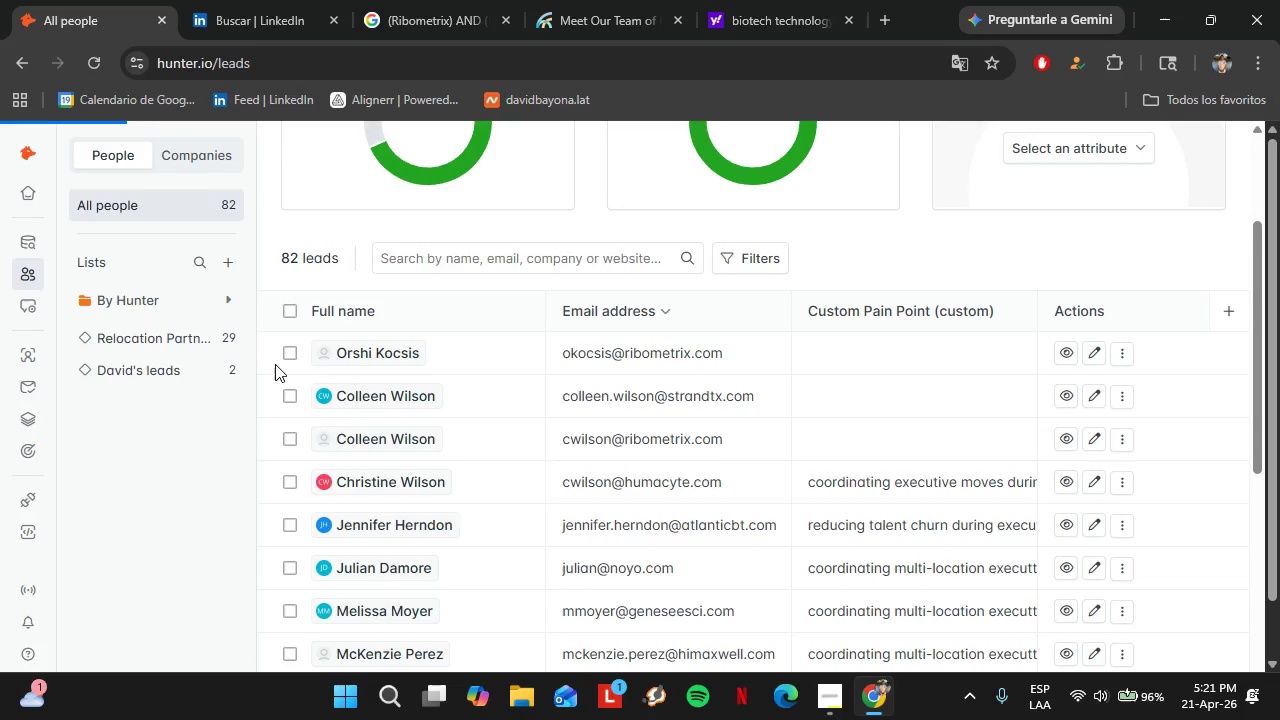 
wait(5.78)
 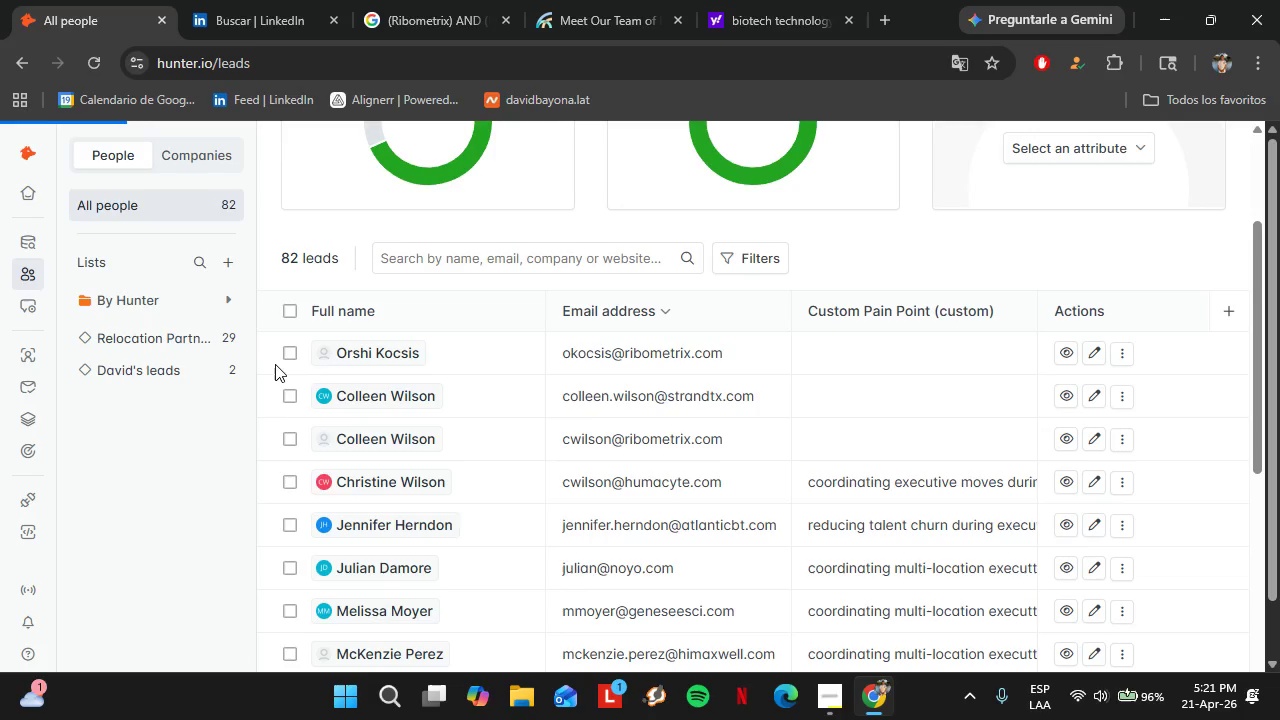 
scroll: coordinate [279, 551], scroll_direction: down, amount: 1.0
 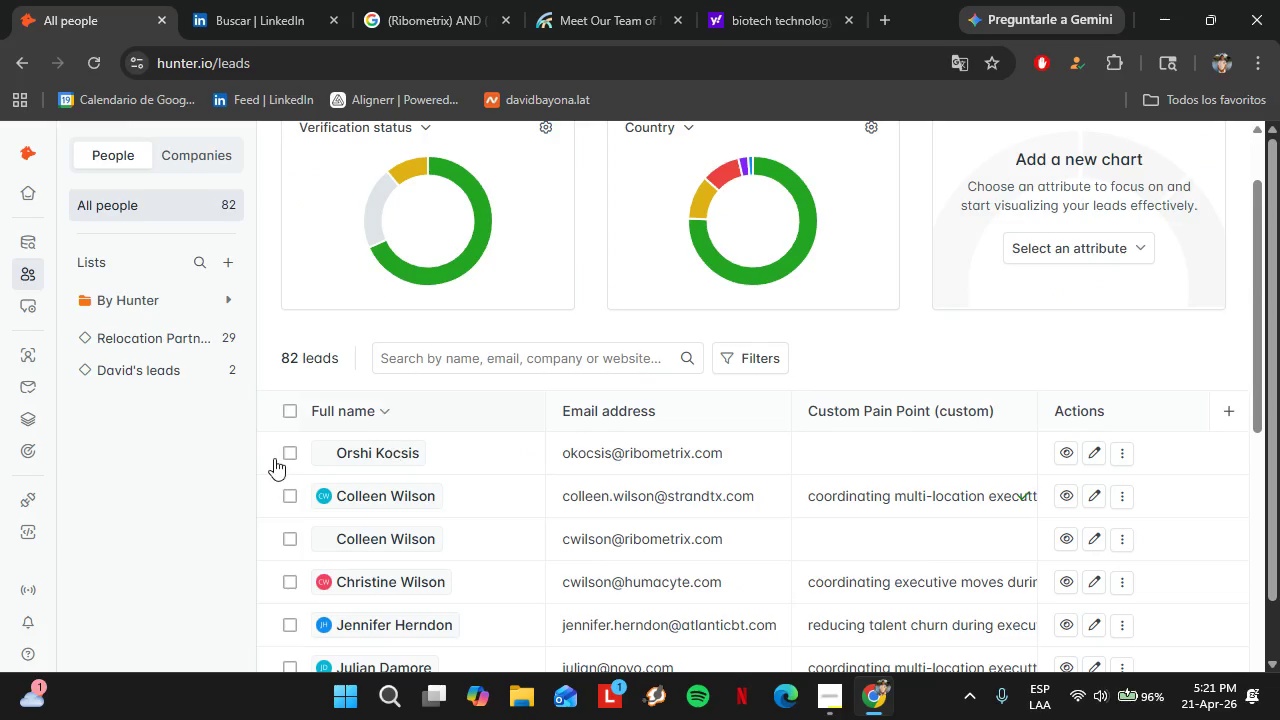 
left_click([289, 450])
 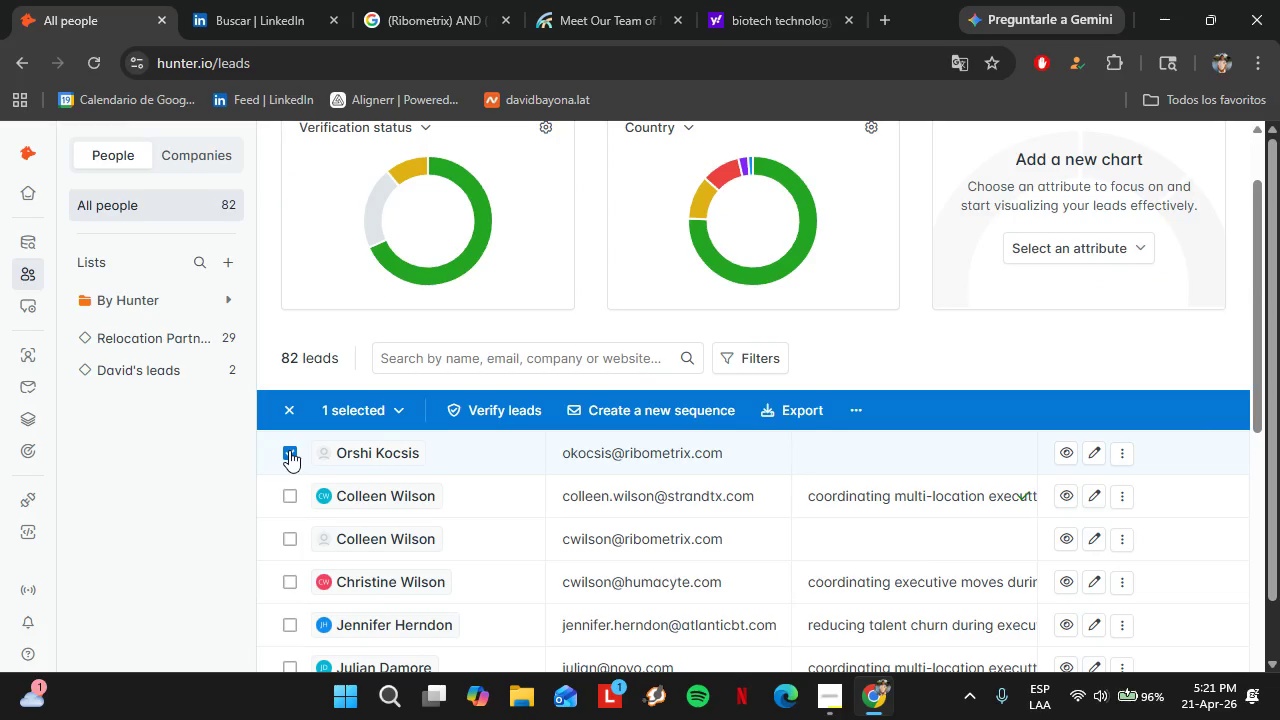 
left_click([864, 395])
 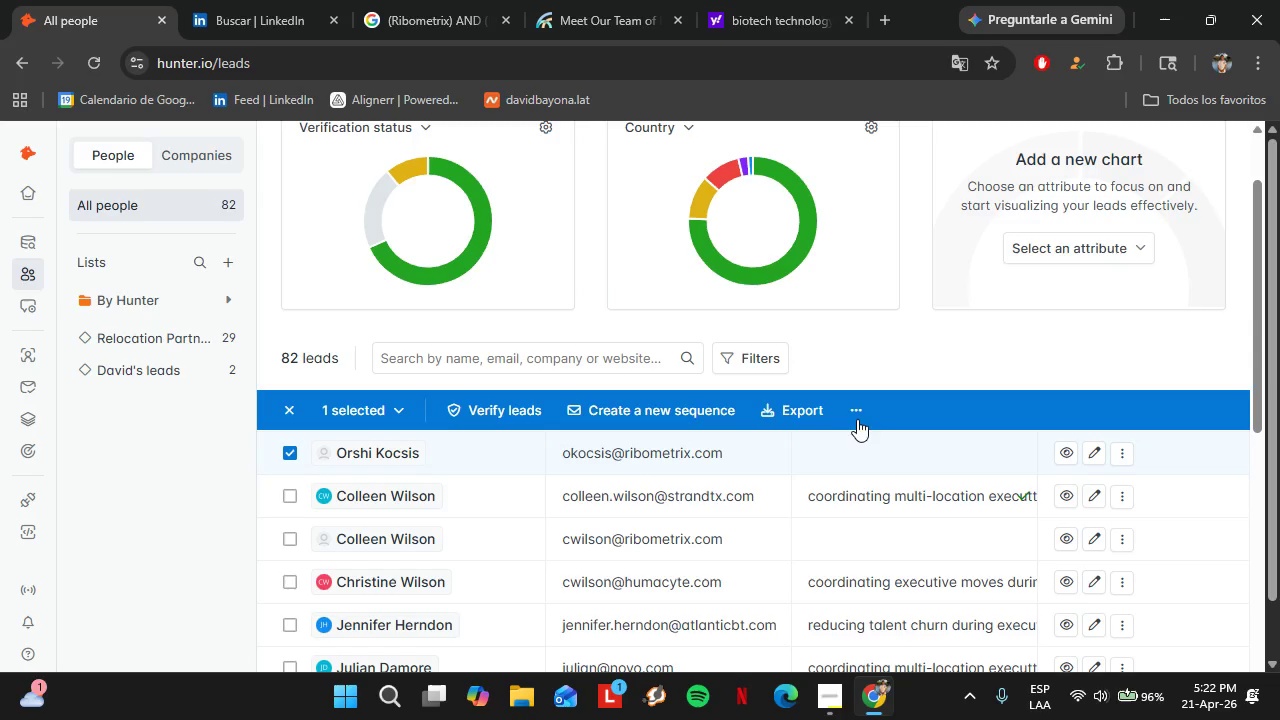 
left_click([851, 411])
 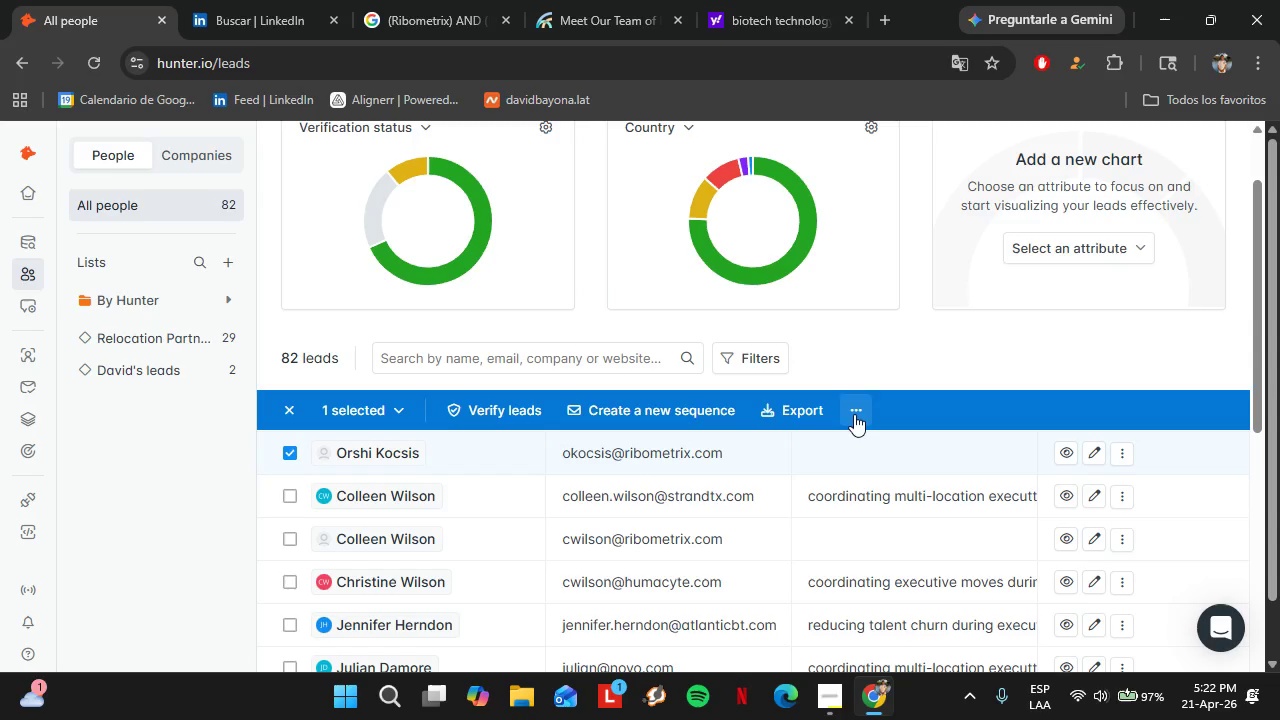 
wait(11.92)
 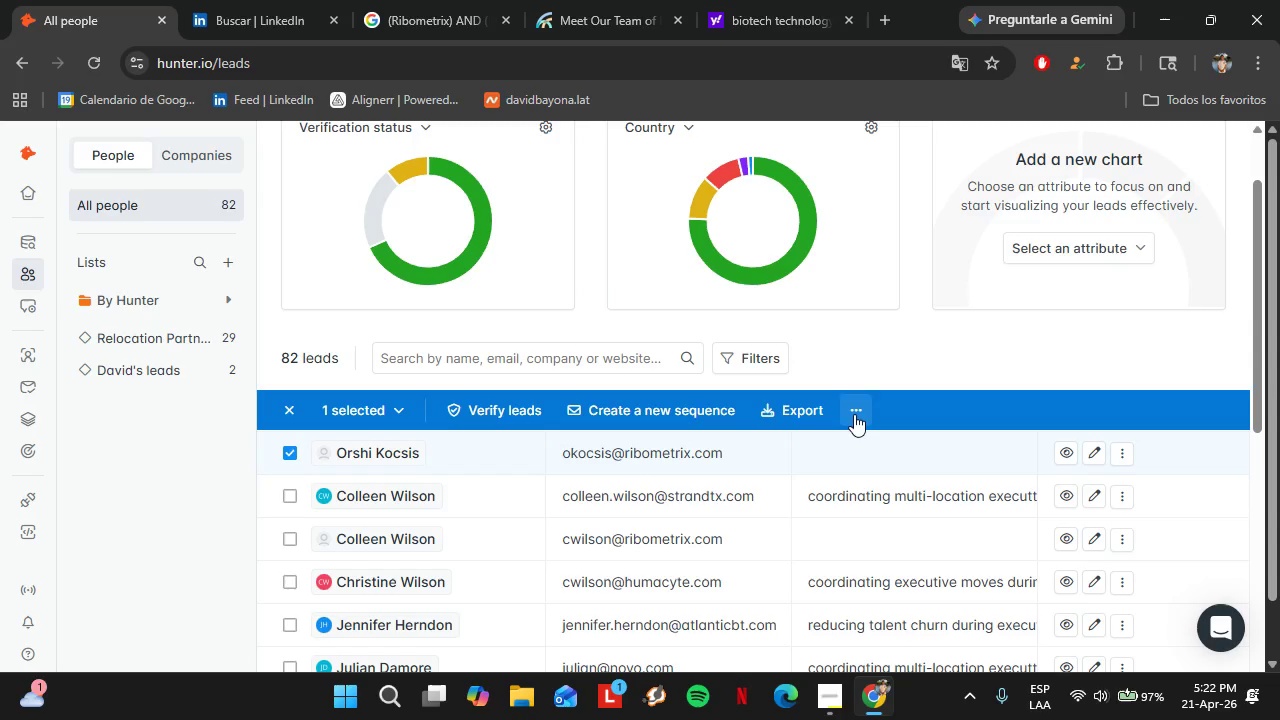 
left_click([857, 408])
 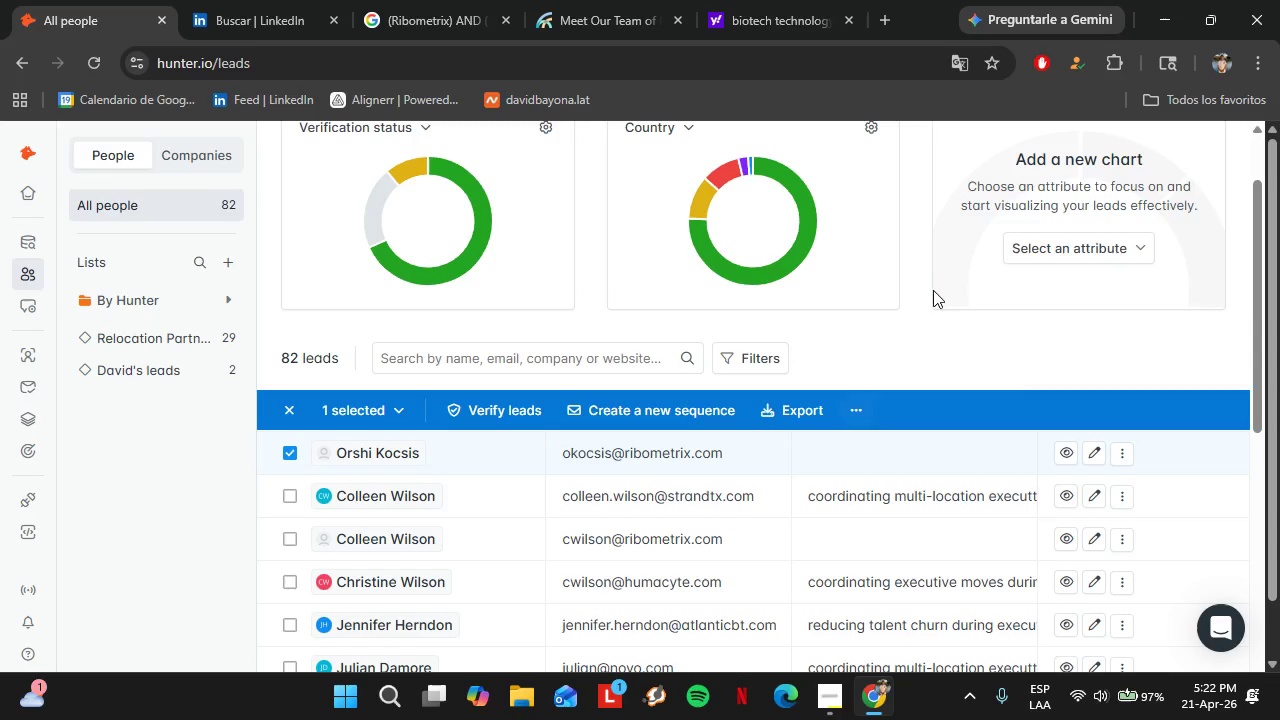 
wait(5.09)
 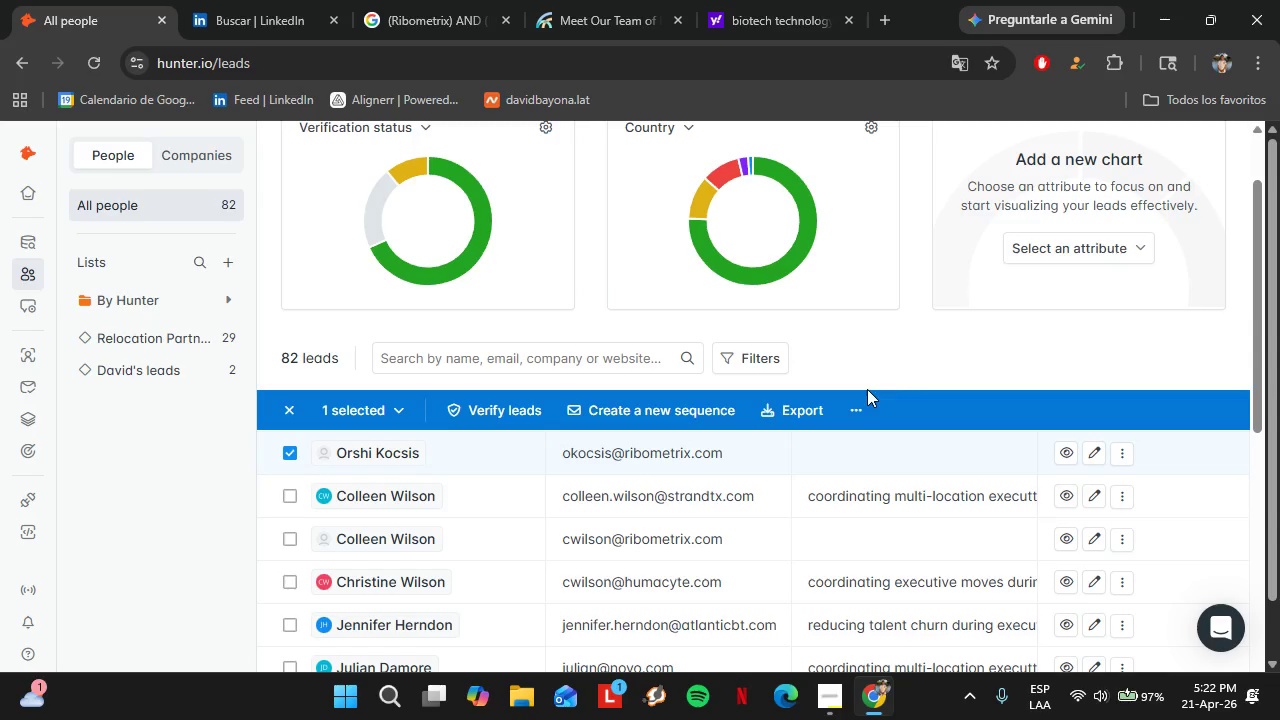 
double_click([859, 399])
 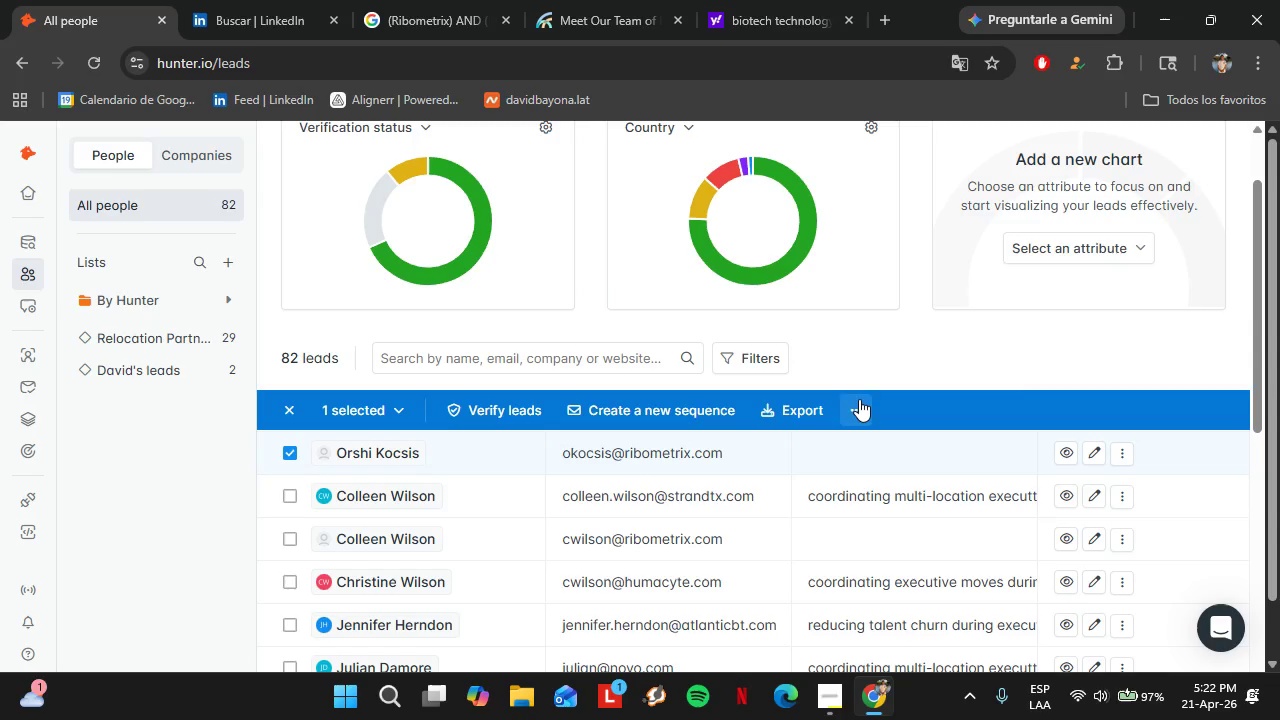 
triple_click([859, 399])
 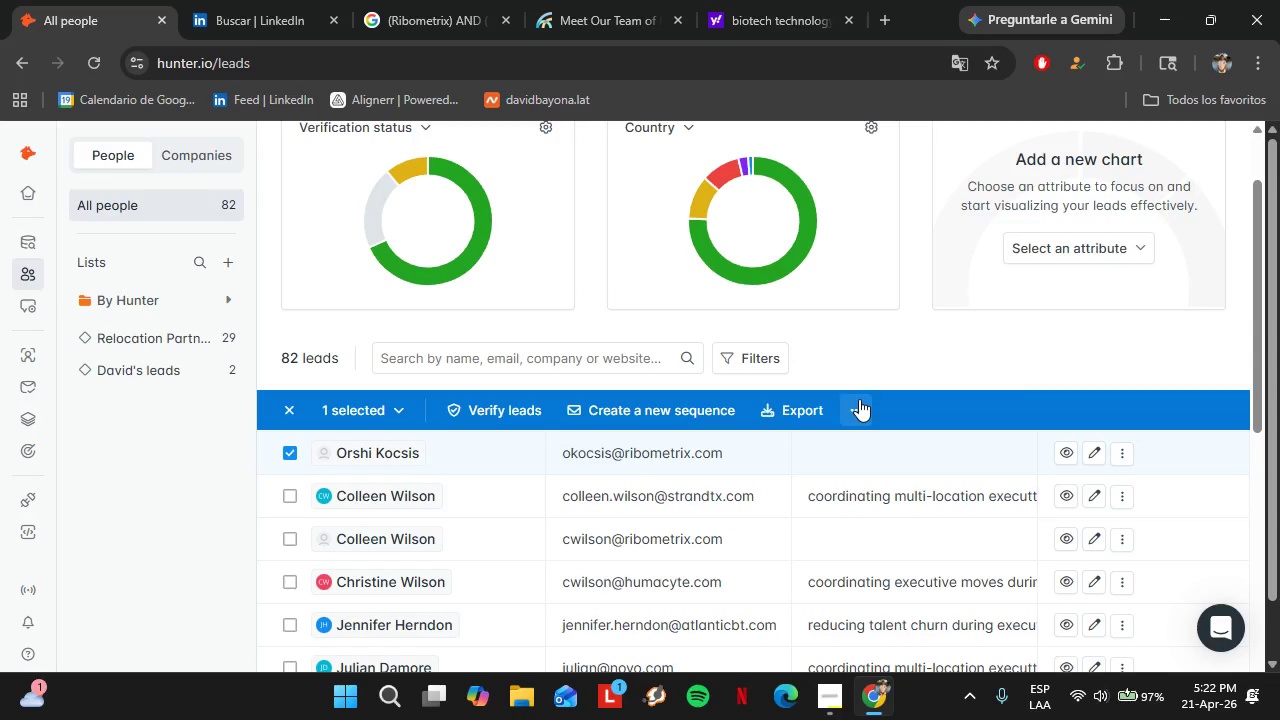 
scroll: coordinate [998, 459], scroll_direction: down, amount: 2.0
 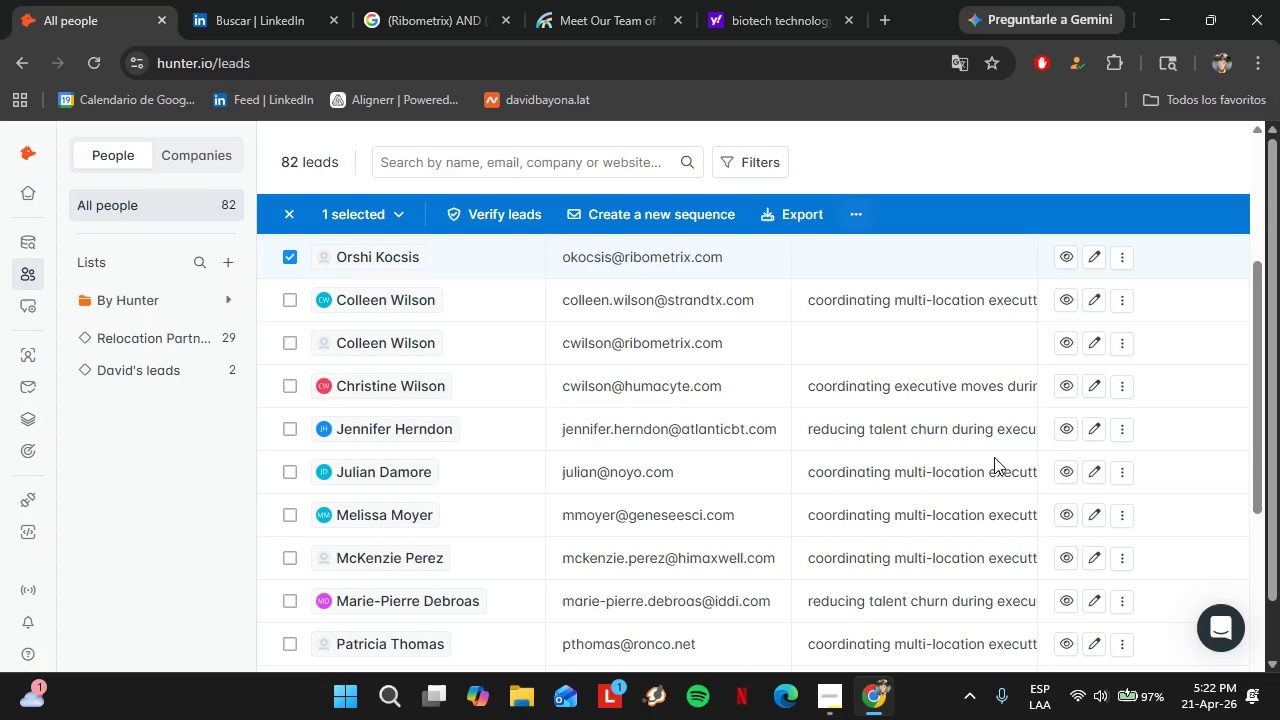 
left_click([287, 299])
 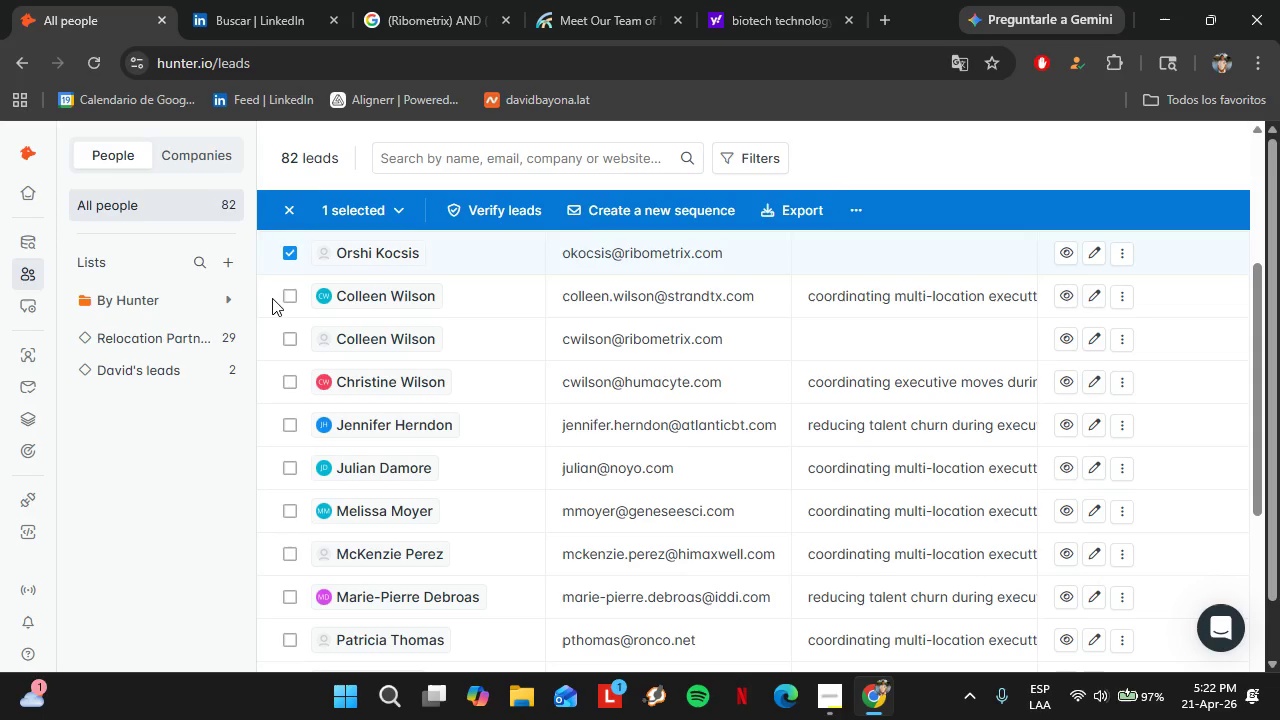 
left_click([855, 216])
 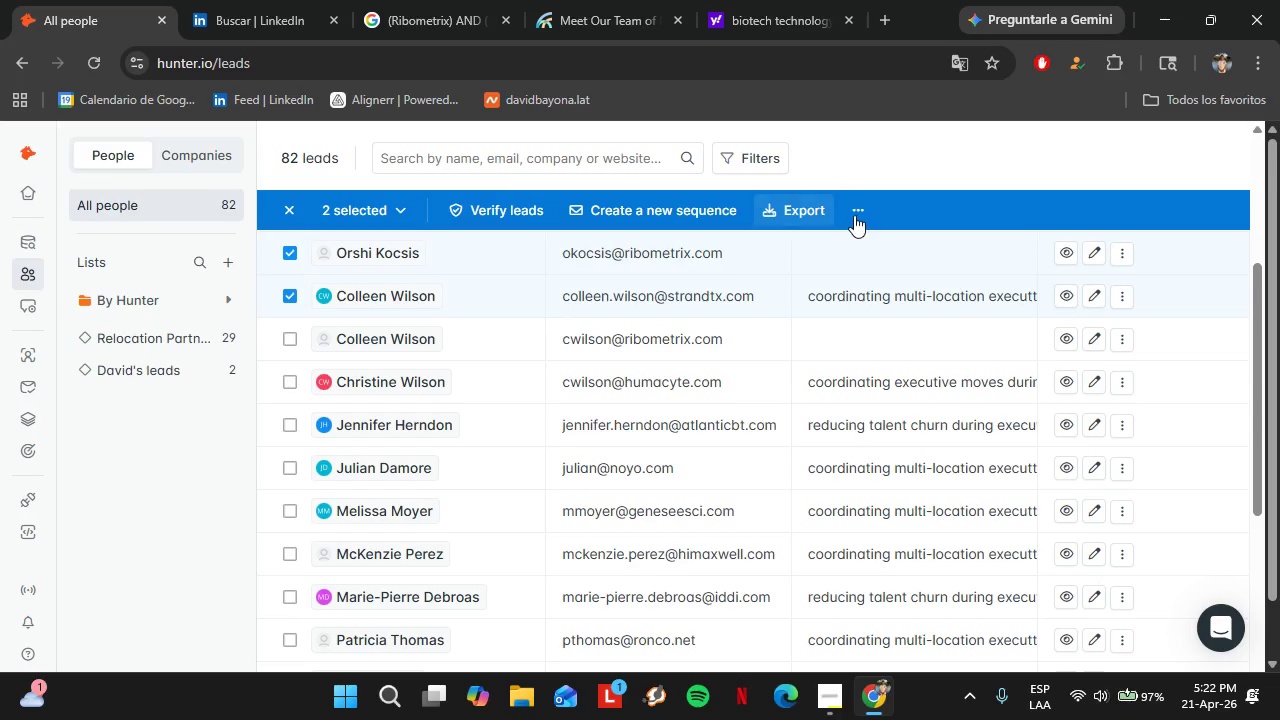 
left_click([856, 215])
 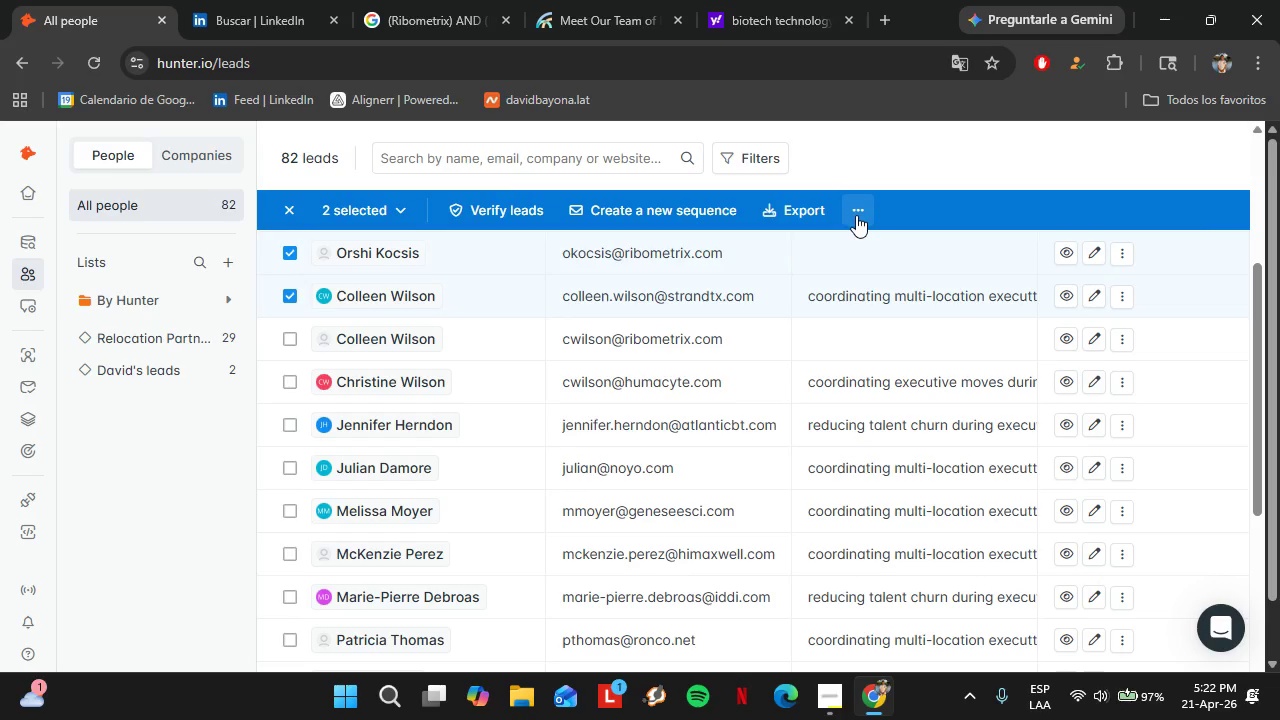 
double_click([856, 215])
 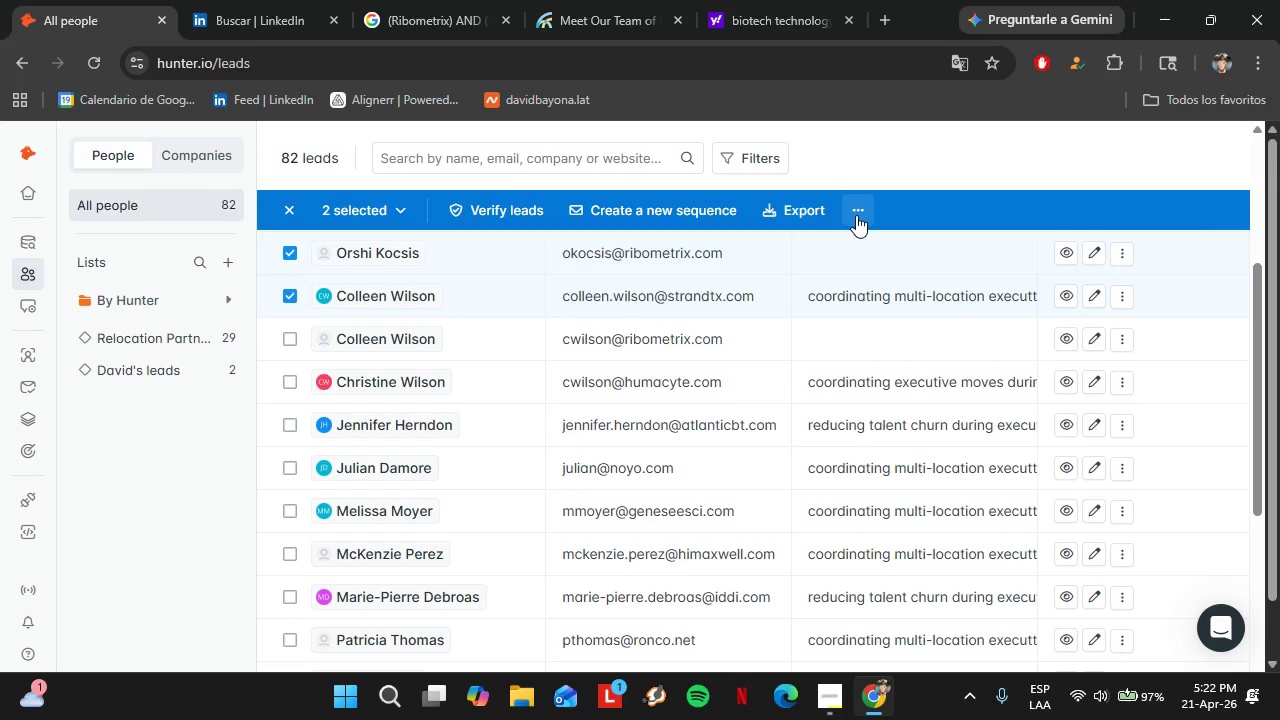 
triple_click([856, 215])
 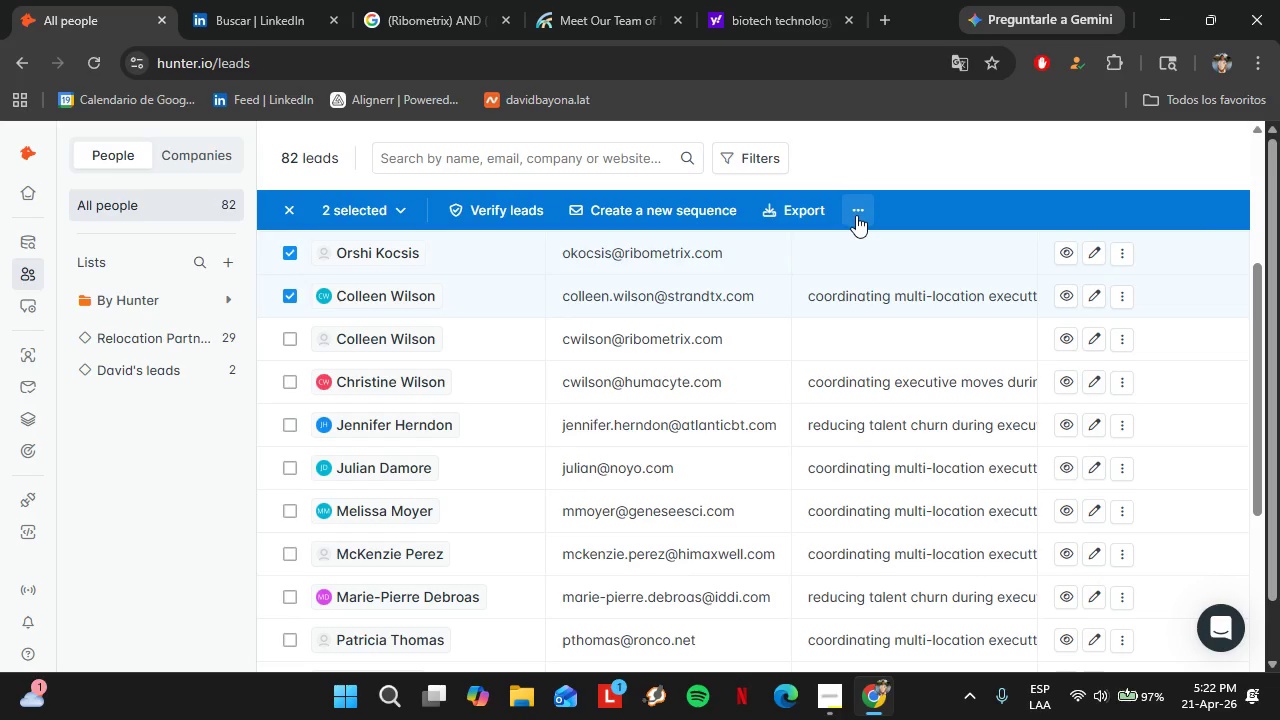 
wait(9.91)
 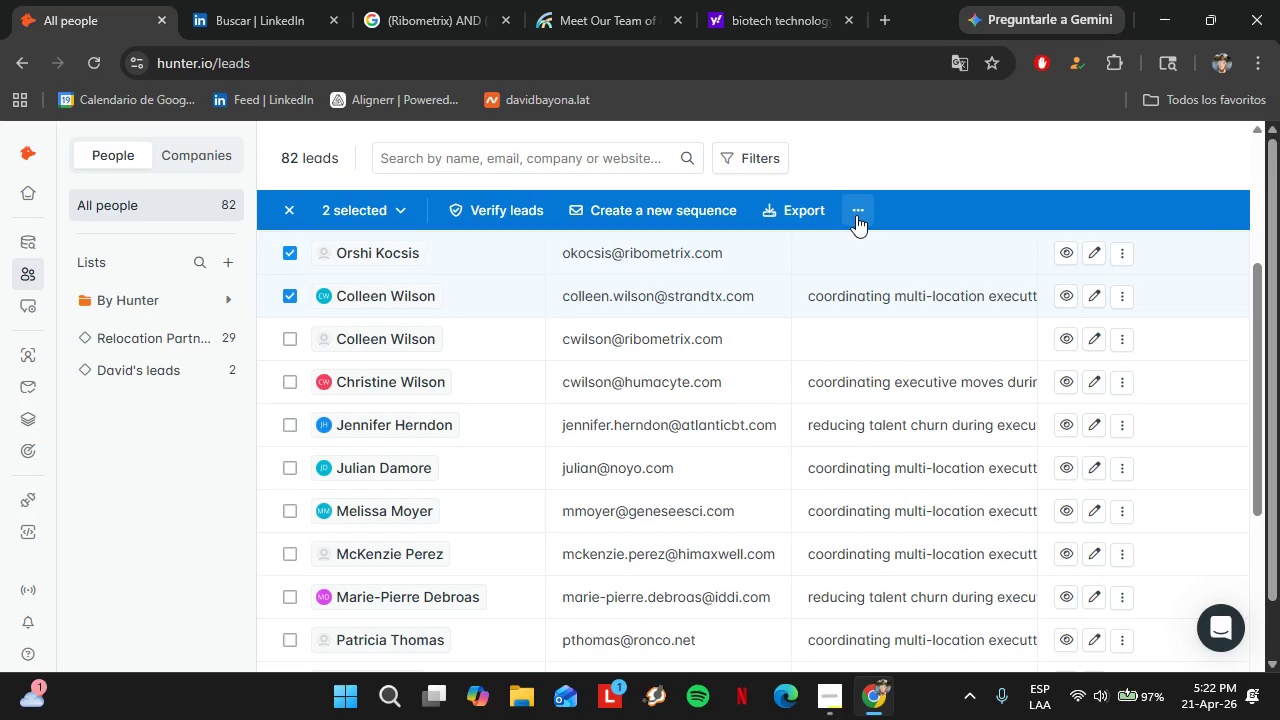 
left_click([1119, 259])
 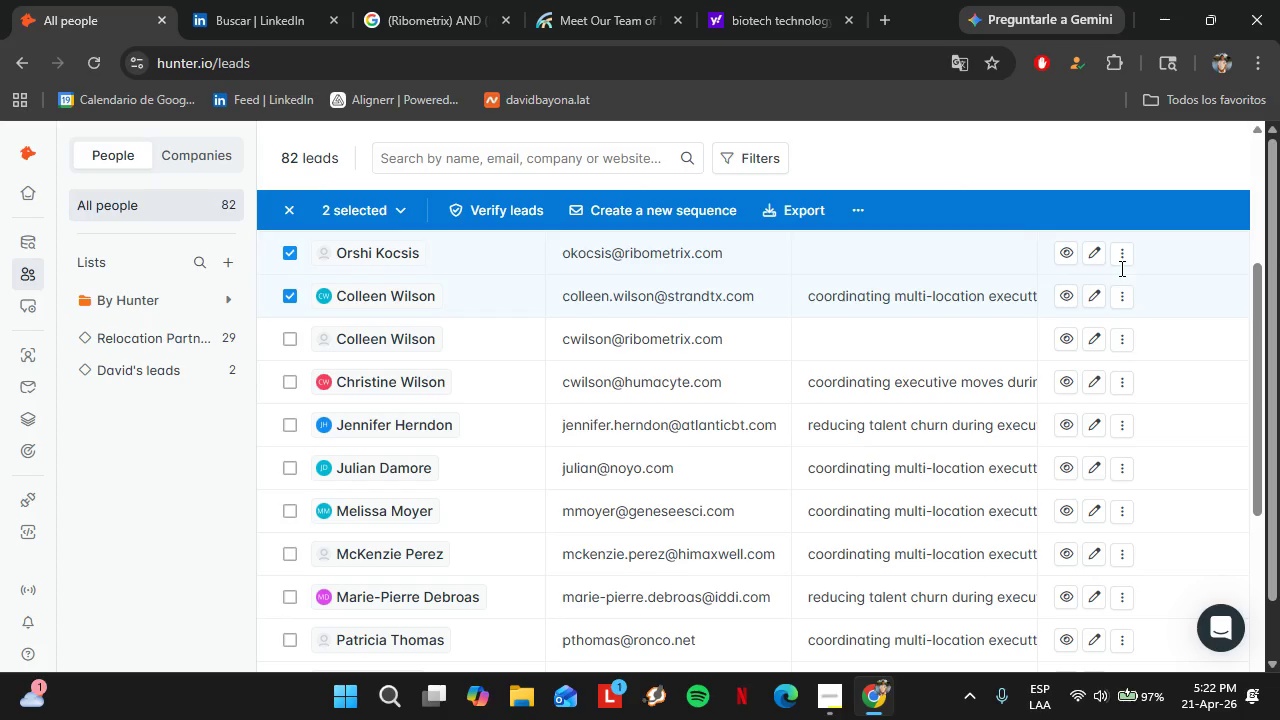 
double_click([1126, 259])
 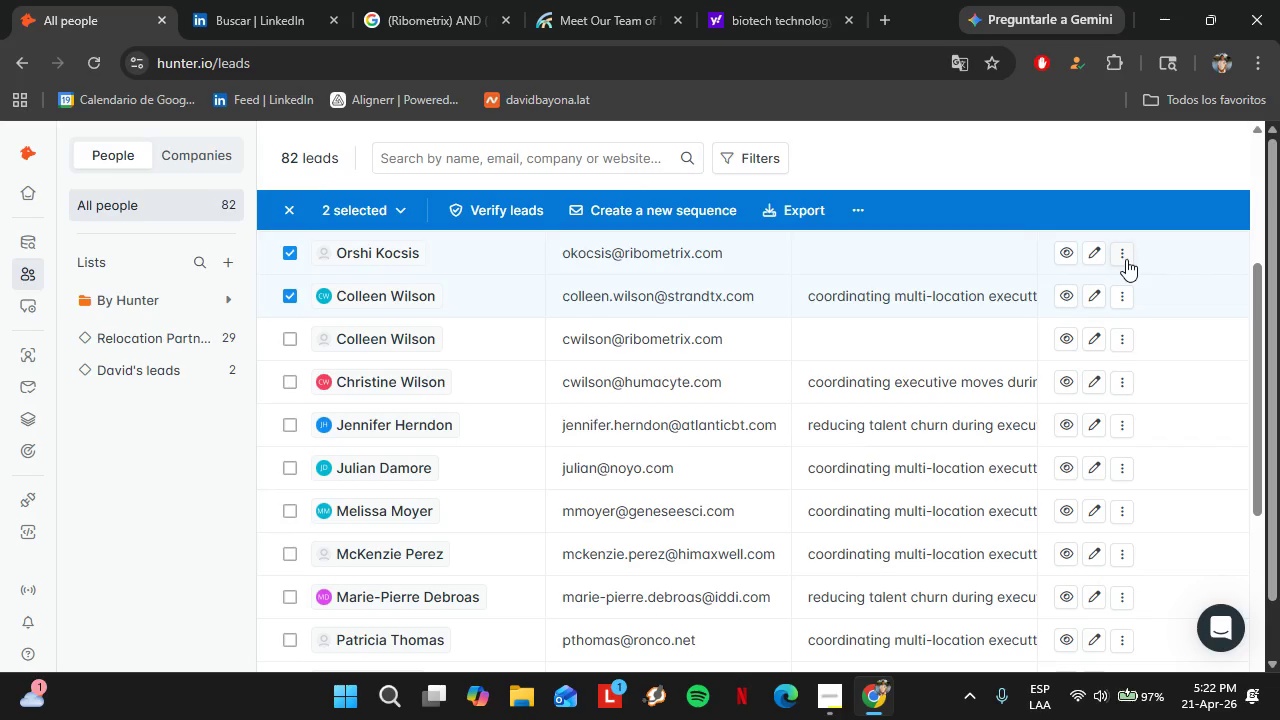 
wait(8.69)
 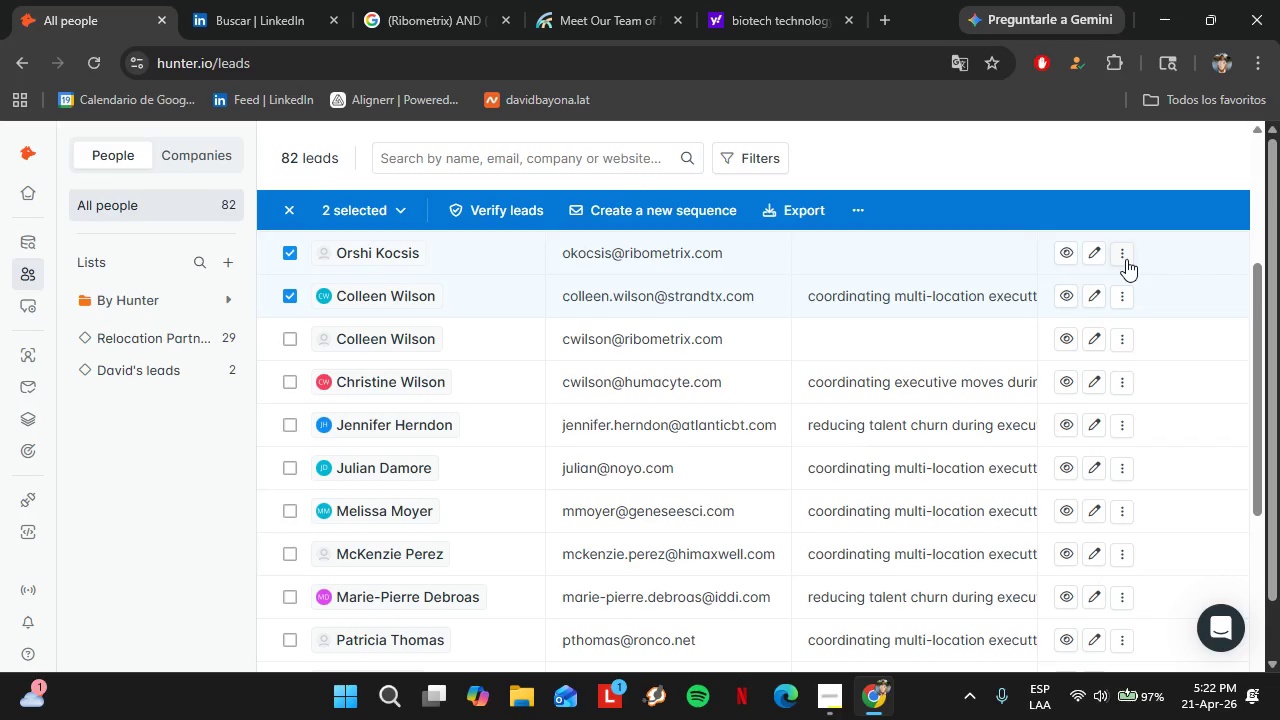 
scroll: coordinate [635, 381], scroll_direction: down, amount: 4.0
 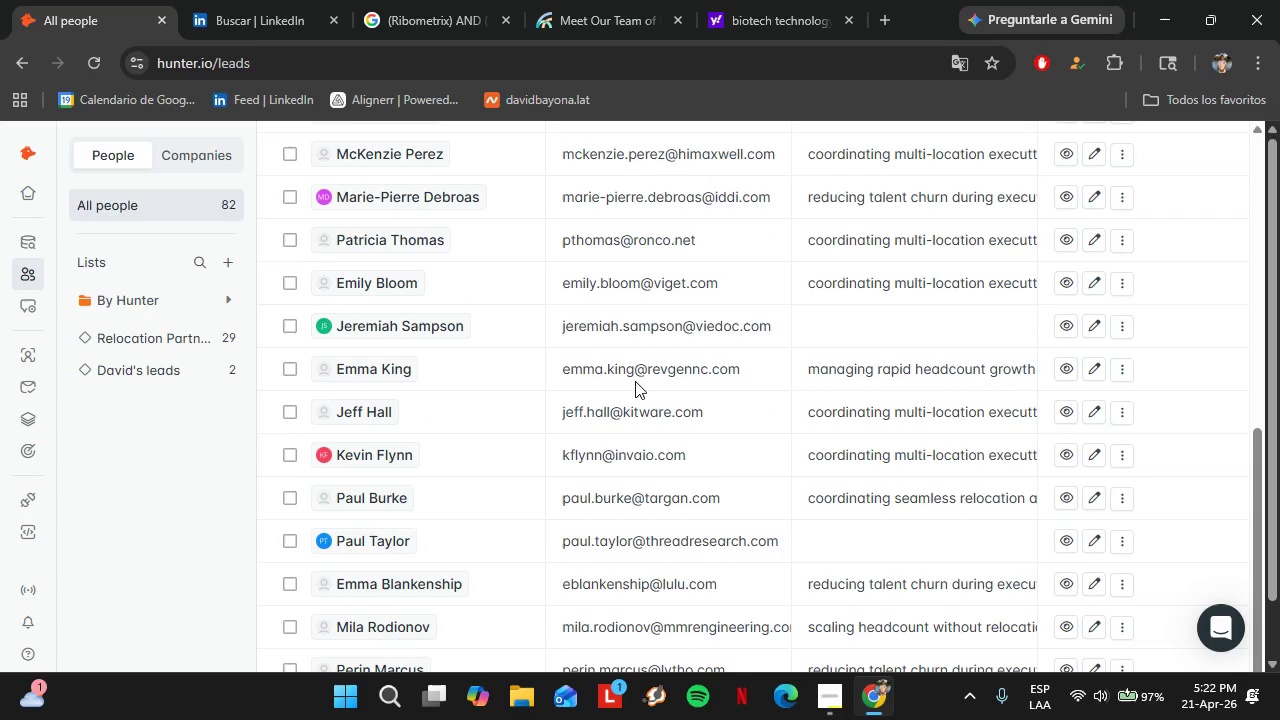 
scroll: coordinate [635, 381], scroll_direction: up, amount: 5.0
 